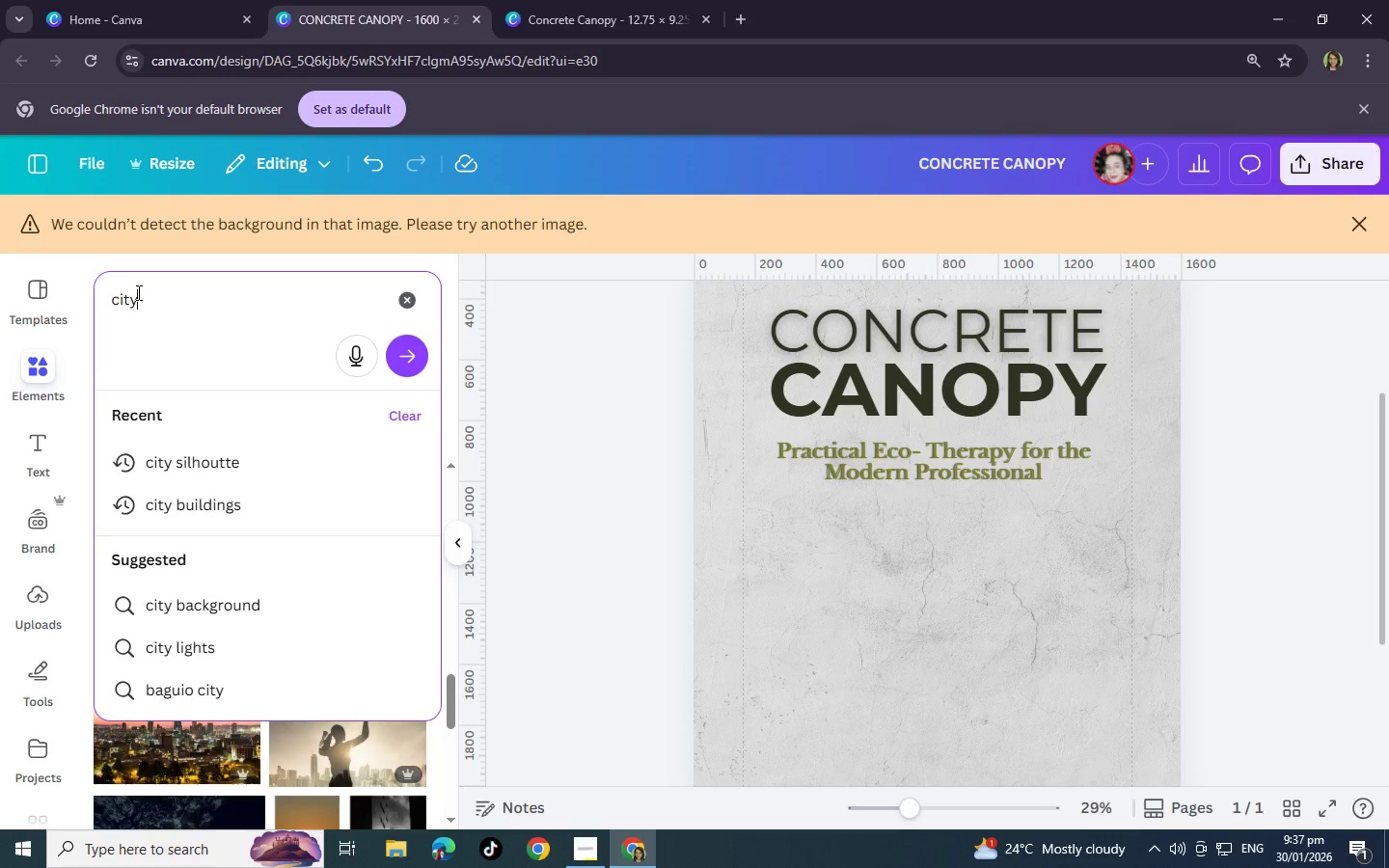 
key(Enter)
 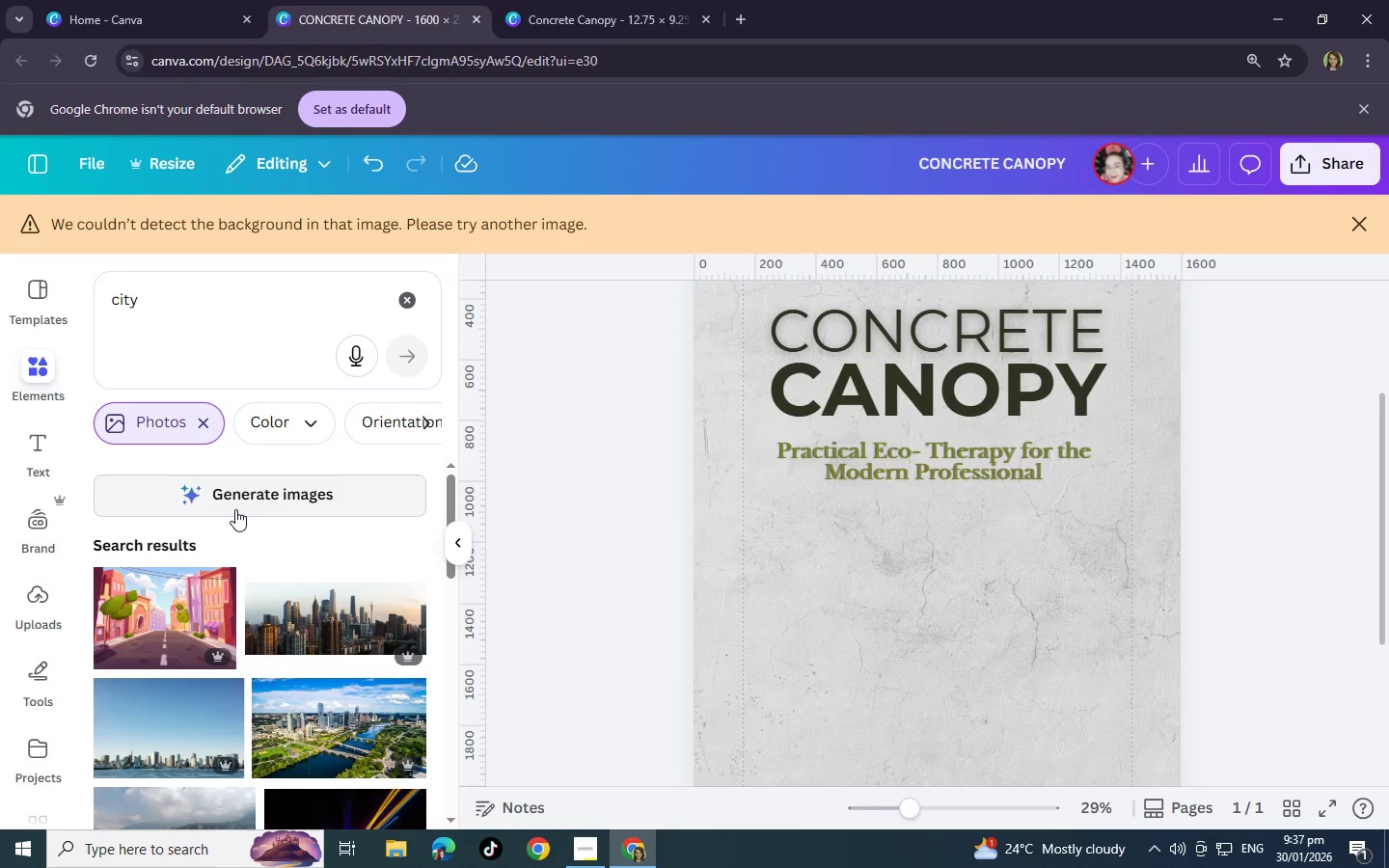 
scroll: coordinate [259, 591], scroll_direction: down, amount: 9.0
 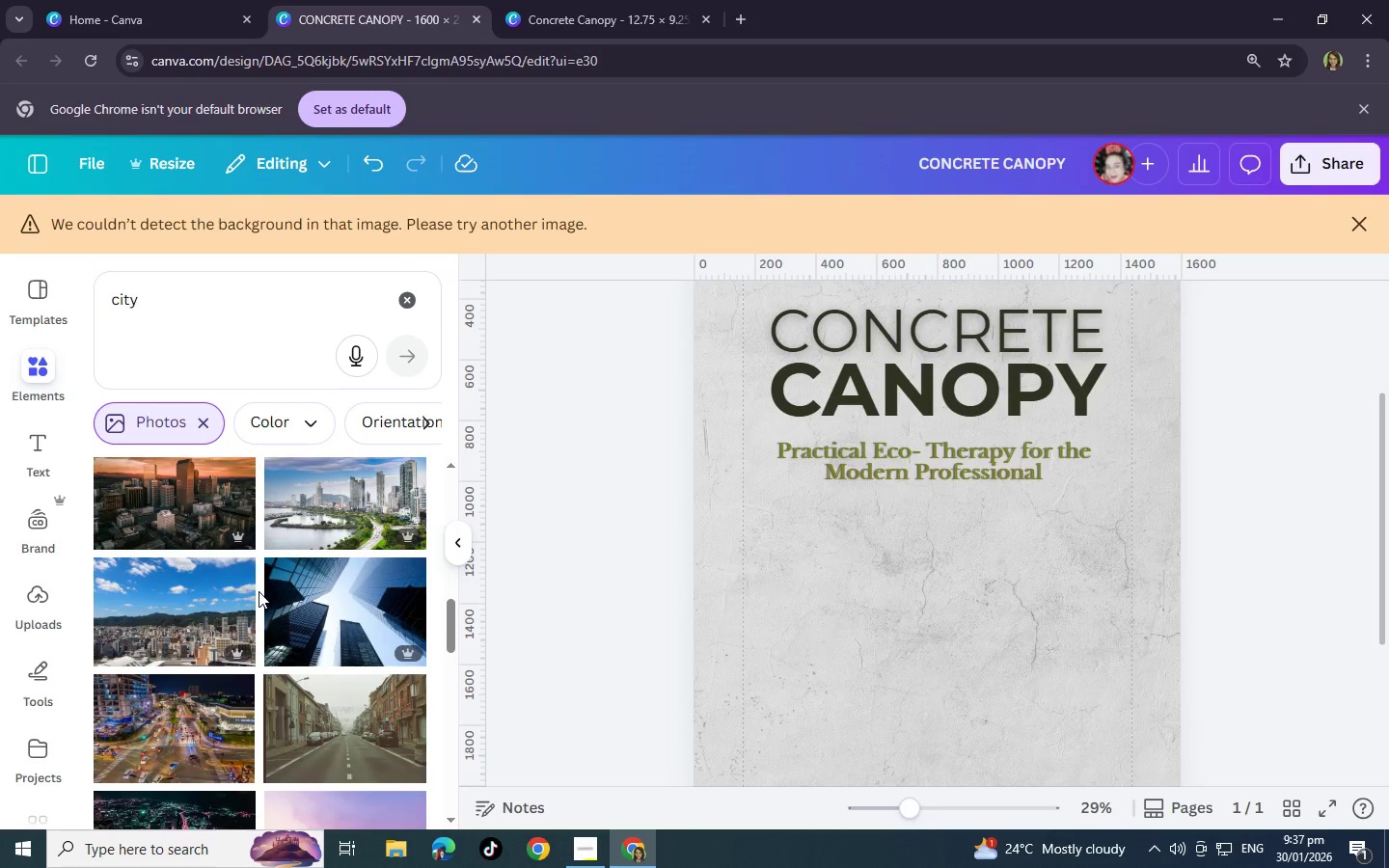 
scroll: coordinate [259, 591], scroll_direction: up, amount: 3.0
 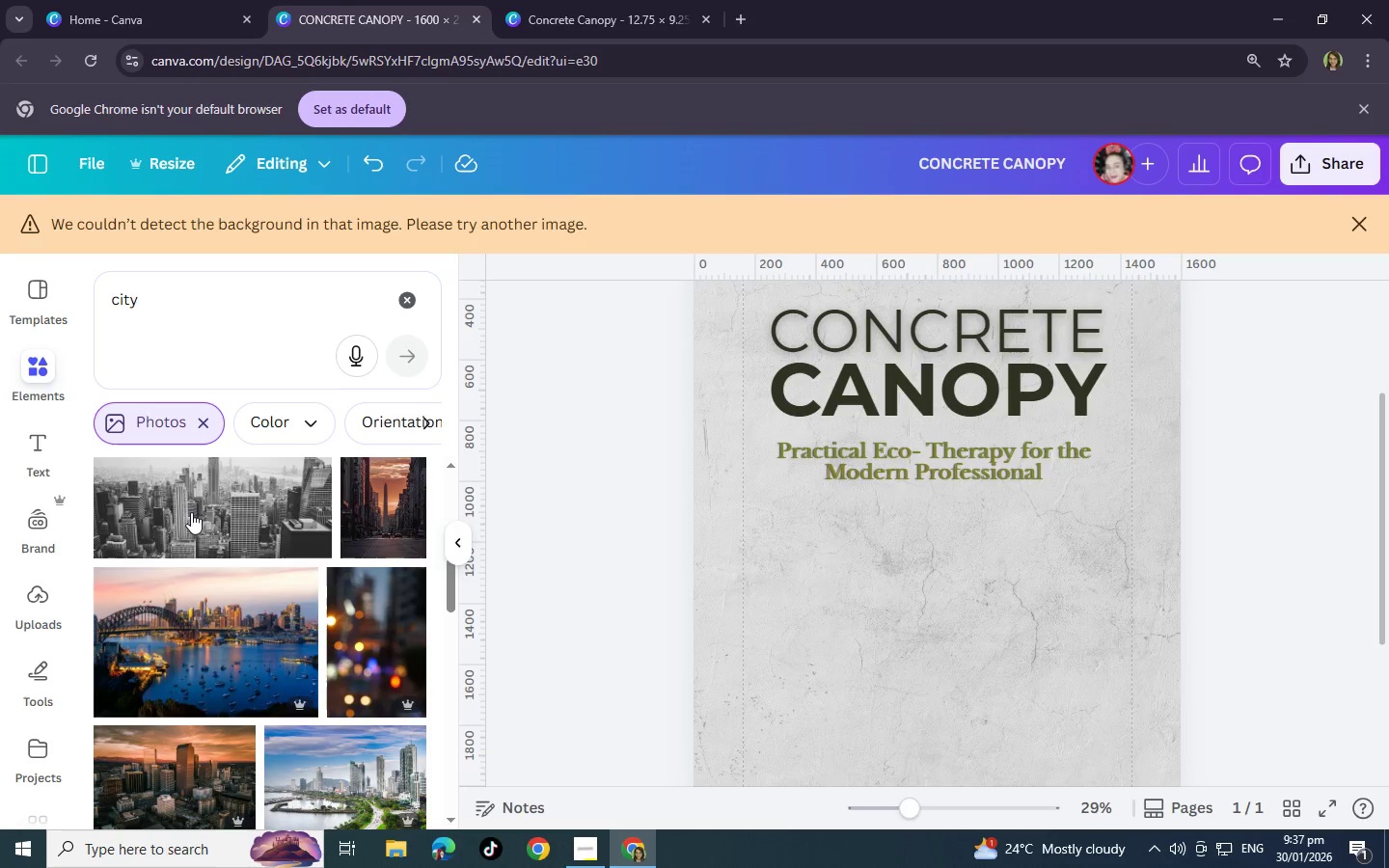 
left_click([191, 512])
 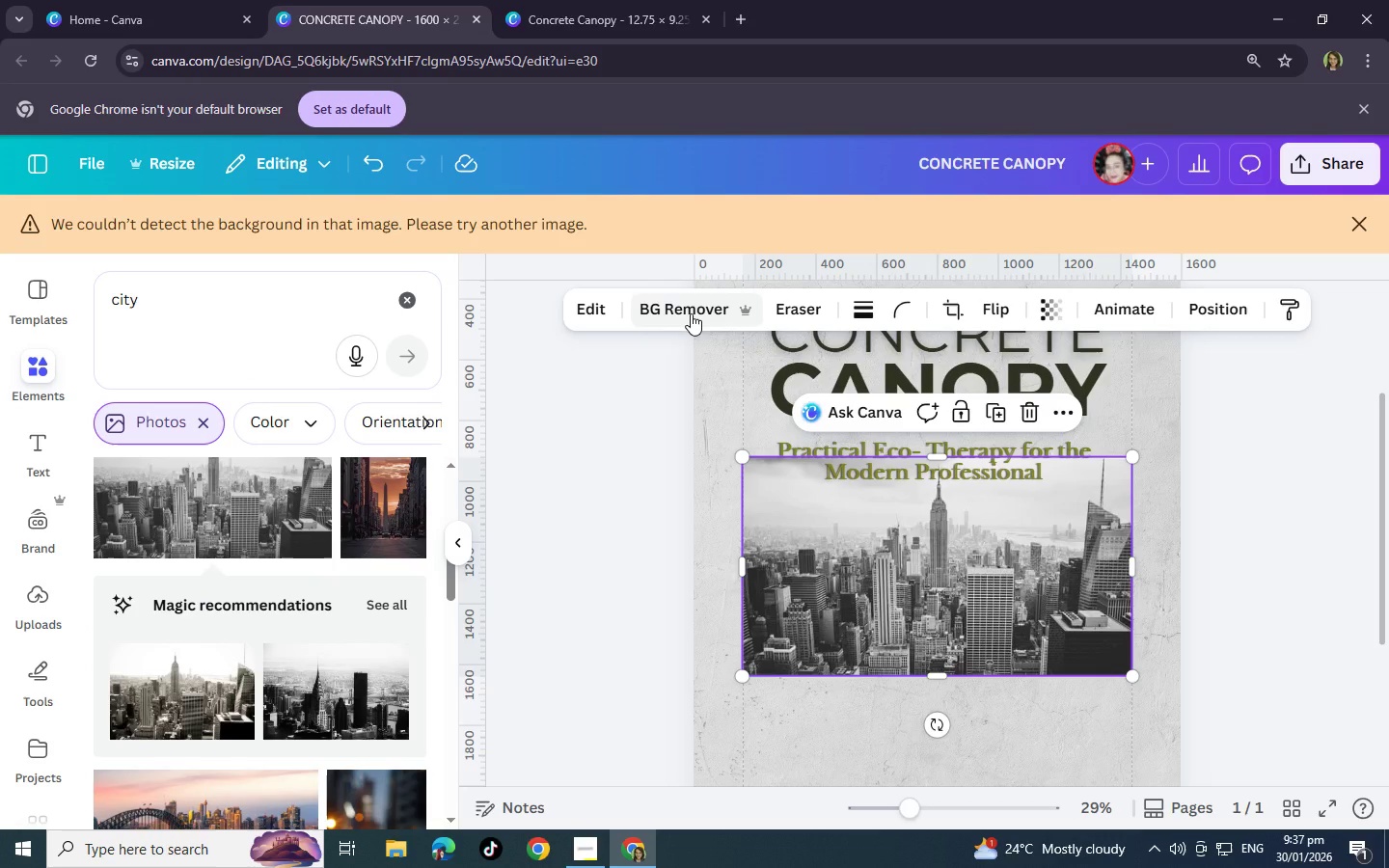 
left_click([691, 313])
 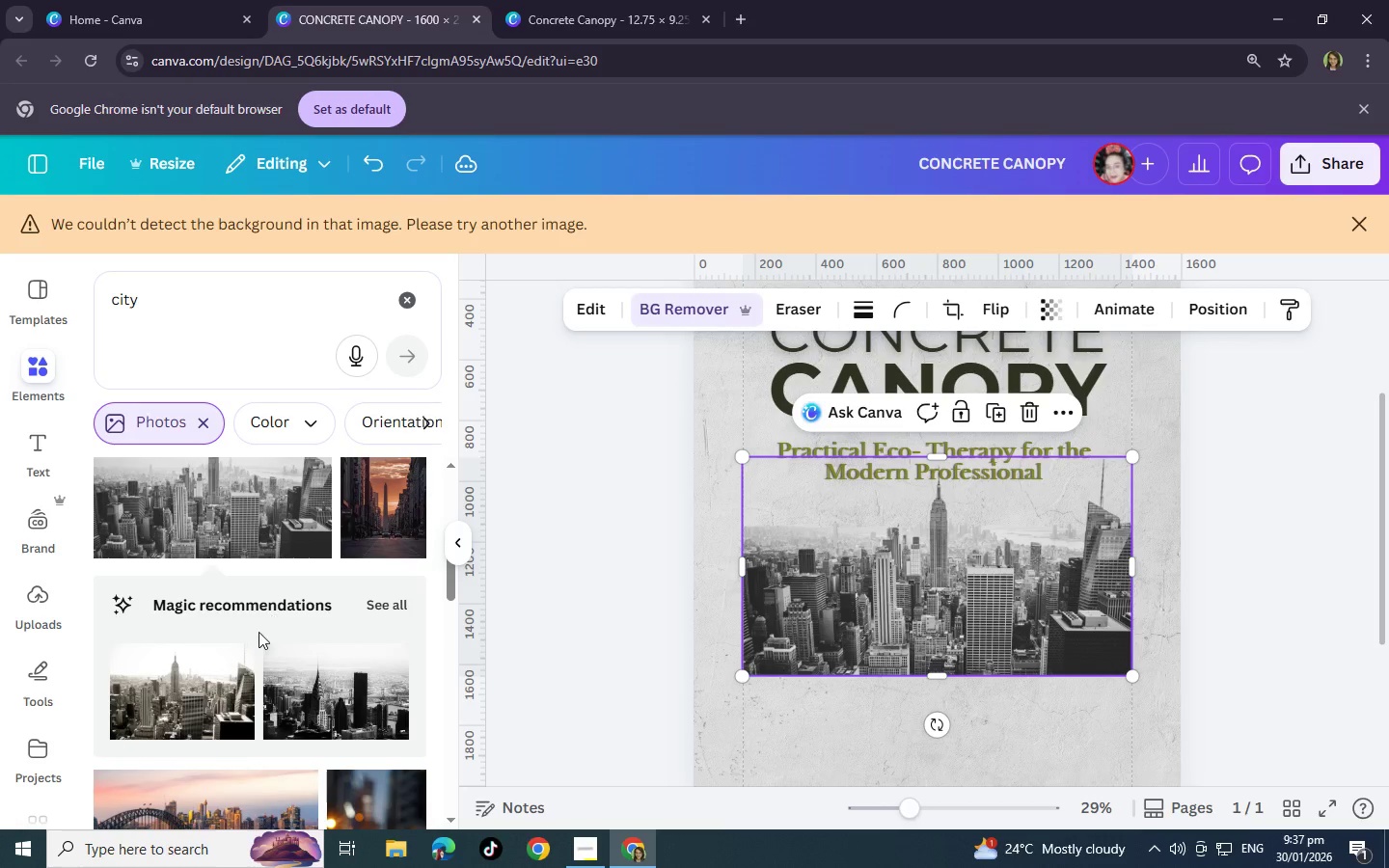 
double_click([1148, 613])
 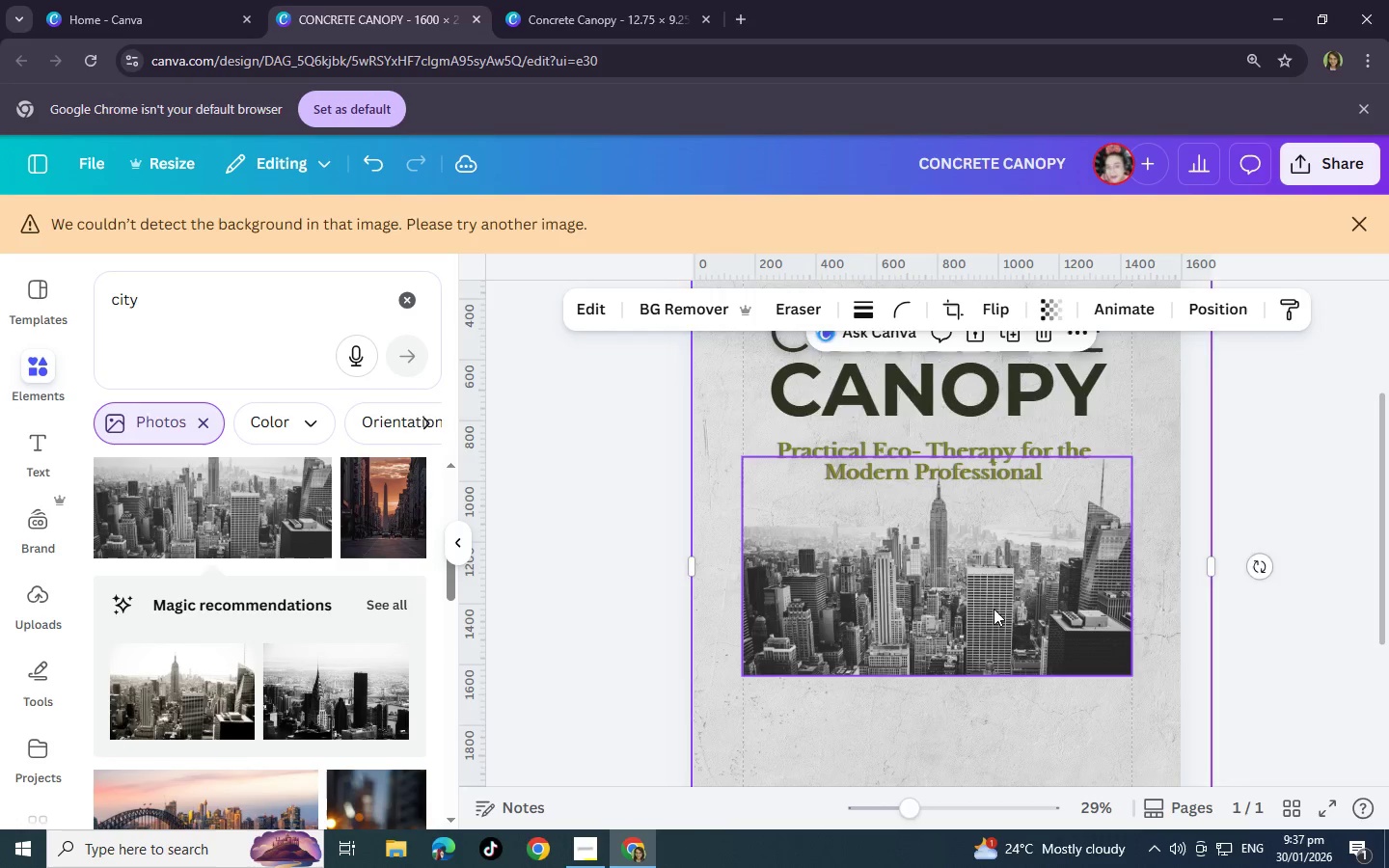 
left_click_drag(start_coordinate=[994, 609], to_coordinate=[994, 696])
 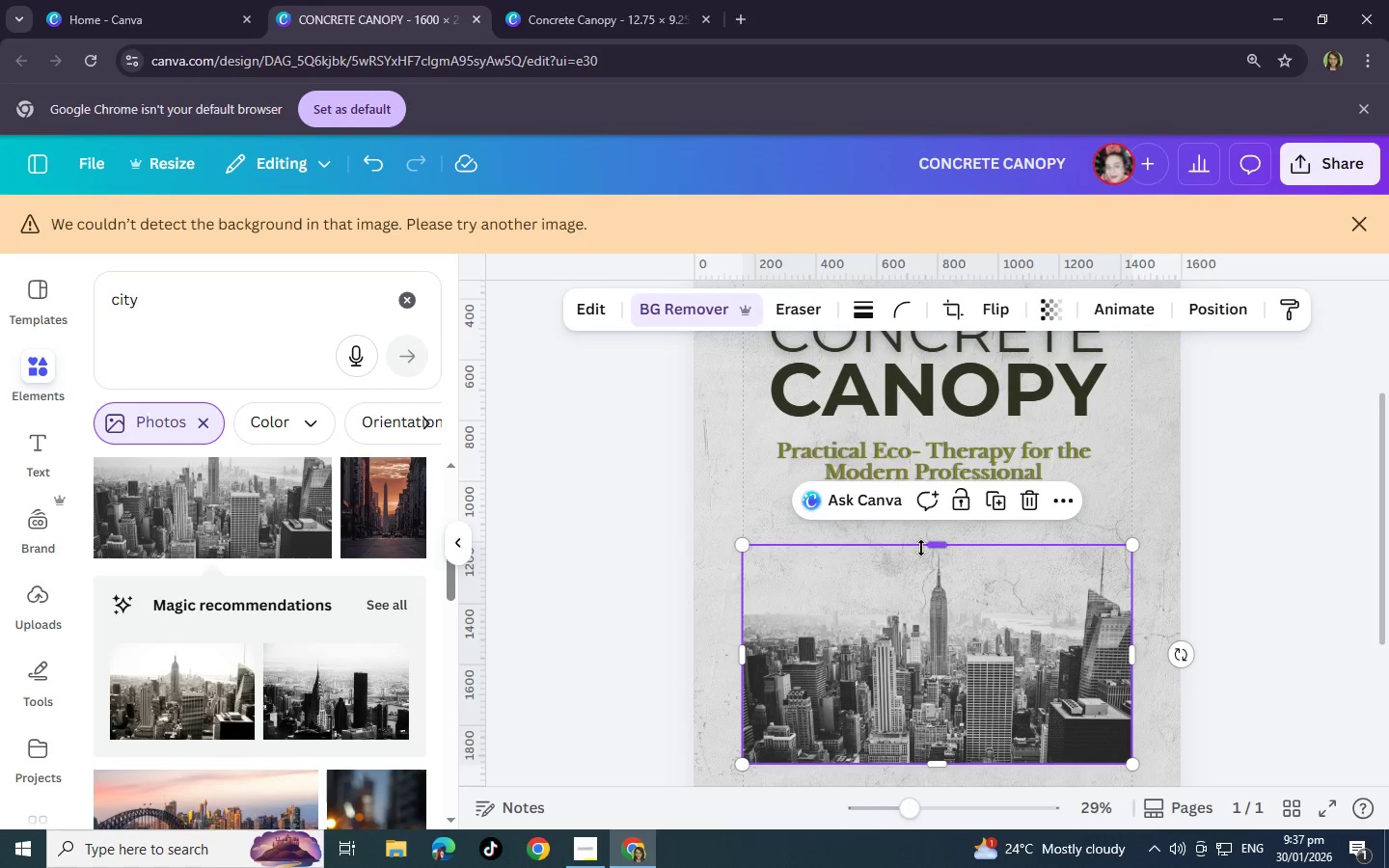 
left_click_drag(start_coordinate=[941, 546], to_coordinate=[953, 517])
 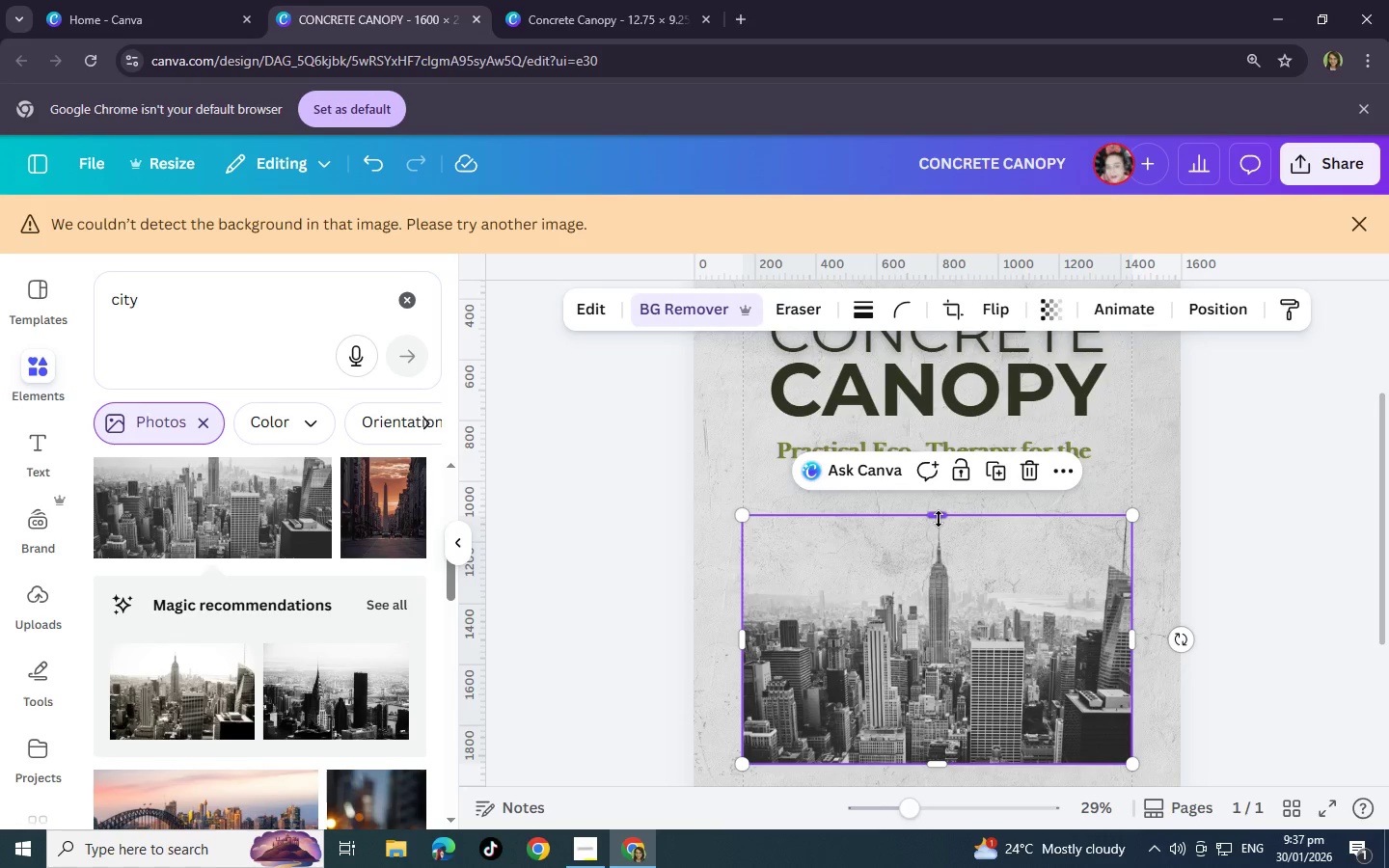 
left_click_drag(start_coordinate=[939, 519], to_coordinate=[925, 388])
 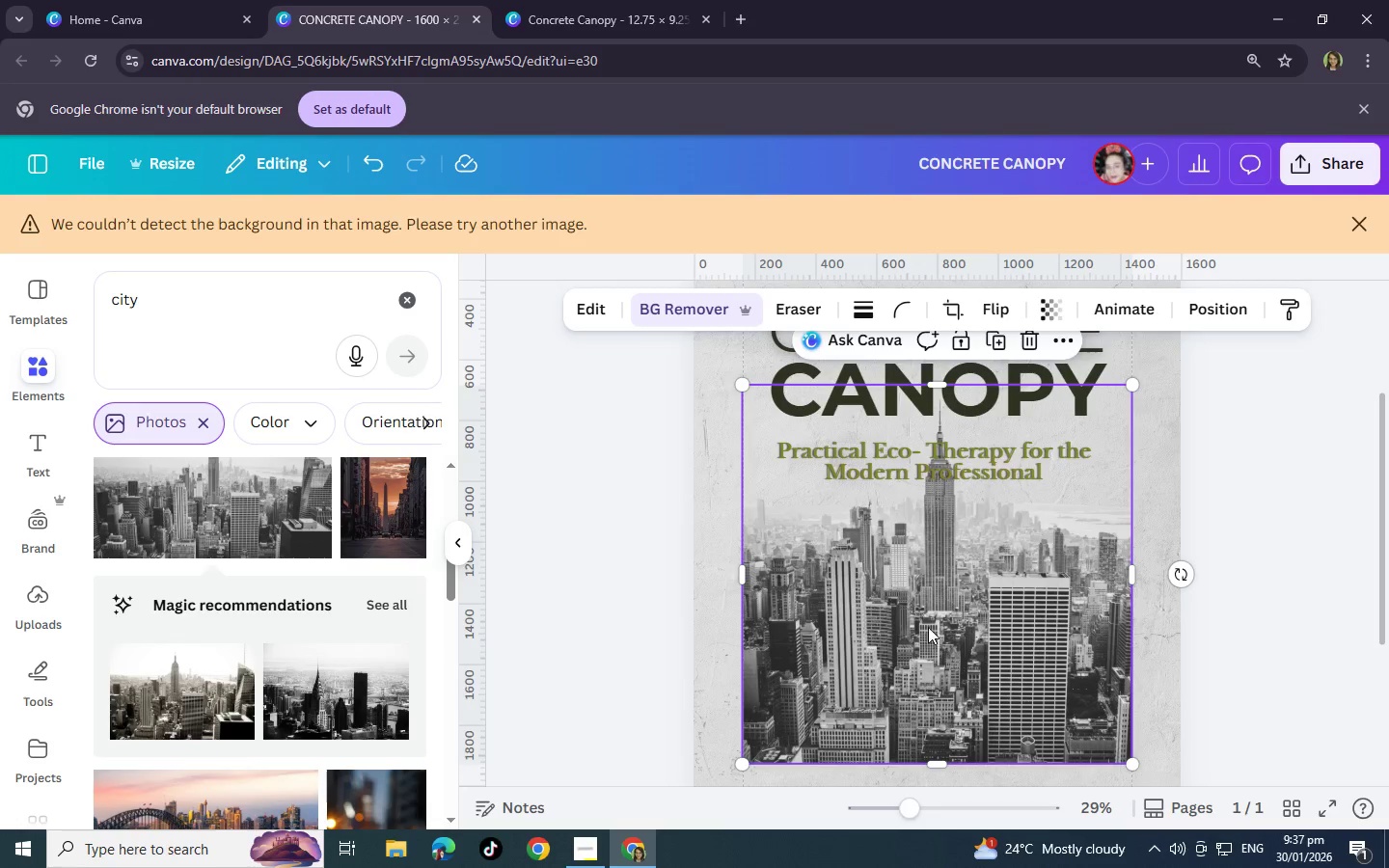 
left_click_drag(start_coordinate=[934, 639], to_coordinate=[880, 678])
 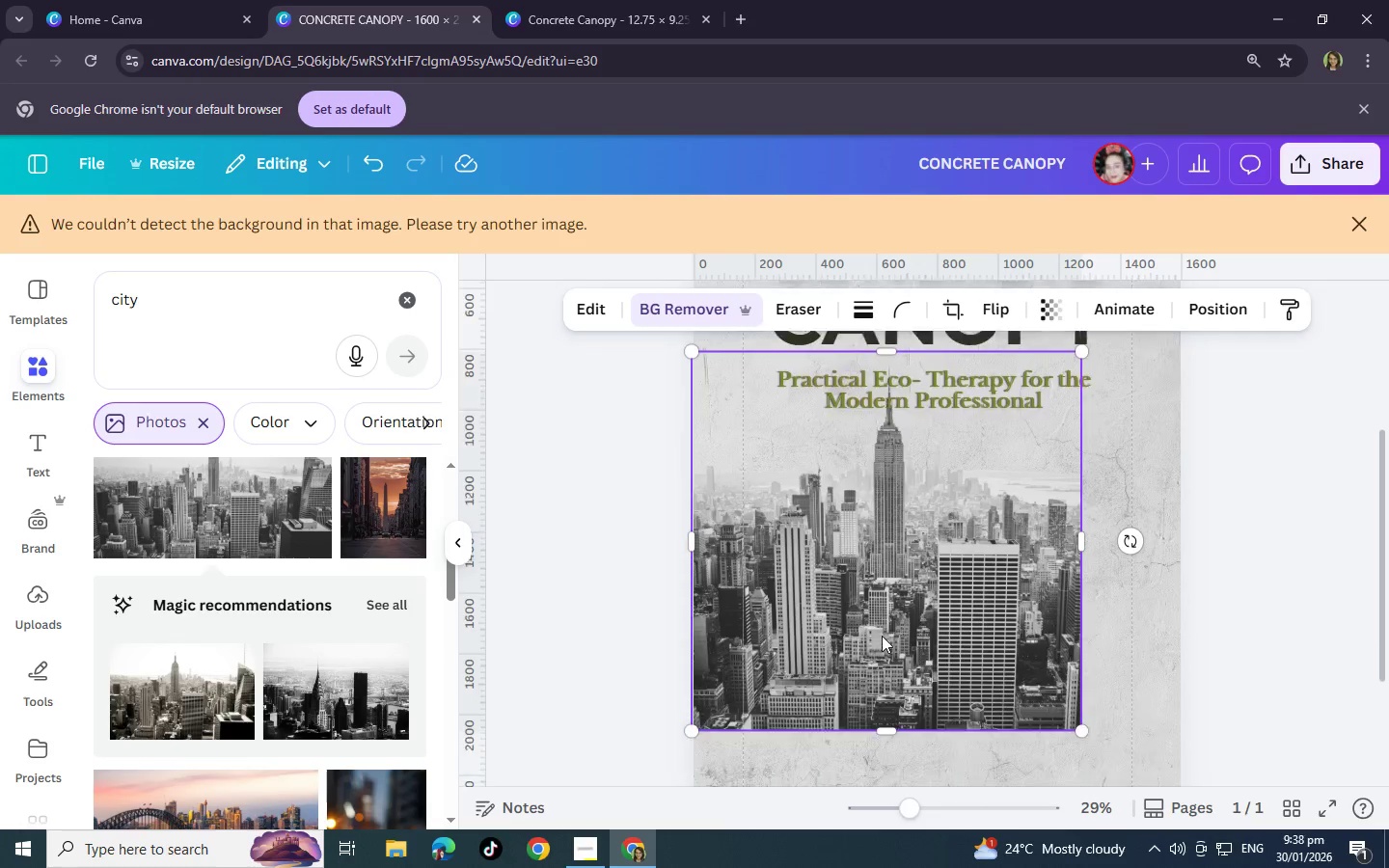 
scroll: coordinate [881, 671], scroll_direction: down, amount: 2.0
 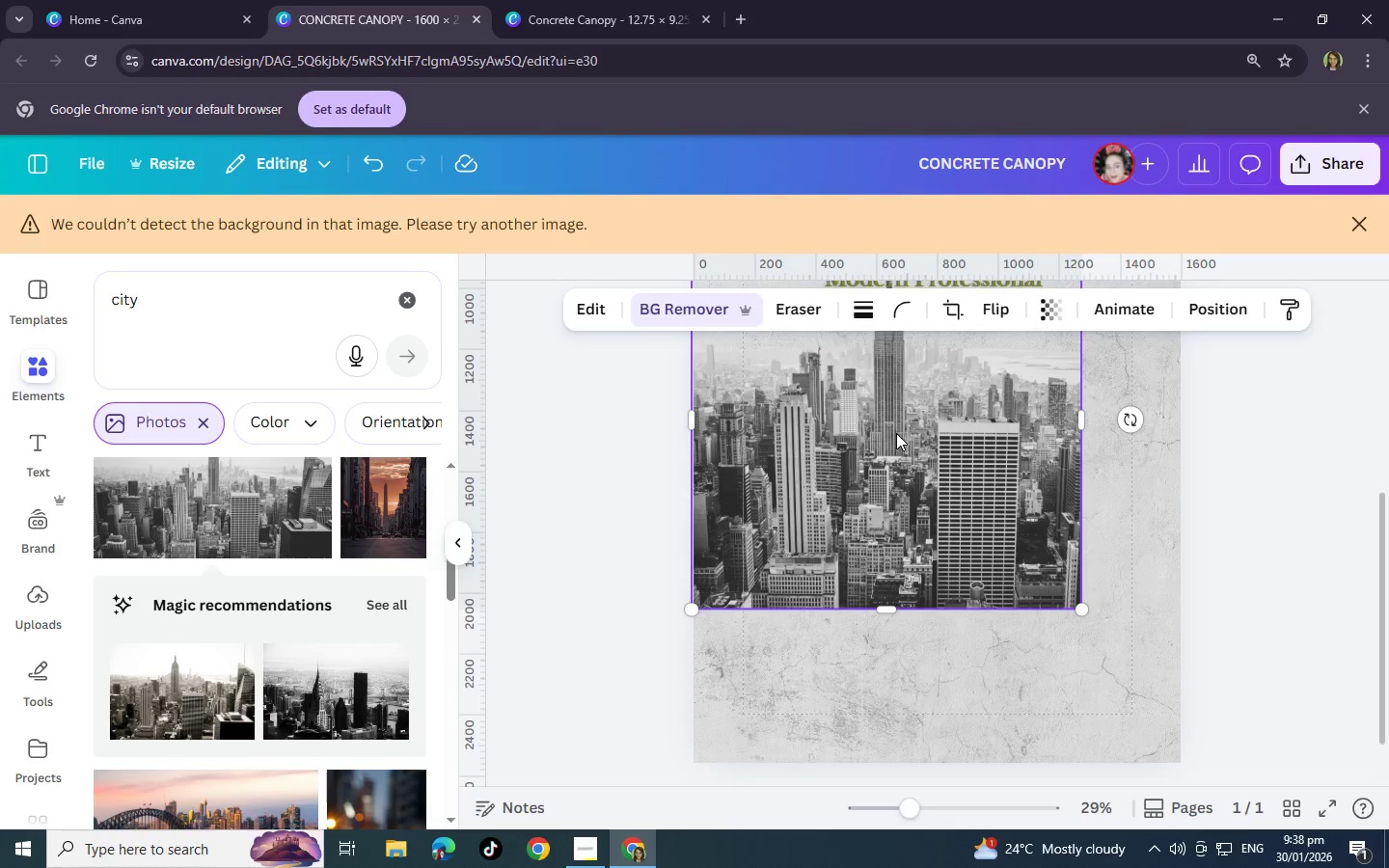 
left_click_drag(start_coordinate=[896, 428], to_coordinate=[892, 497])
 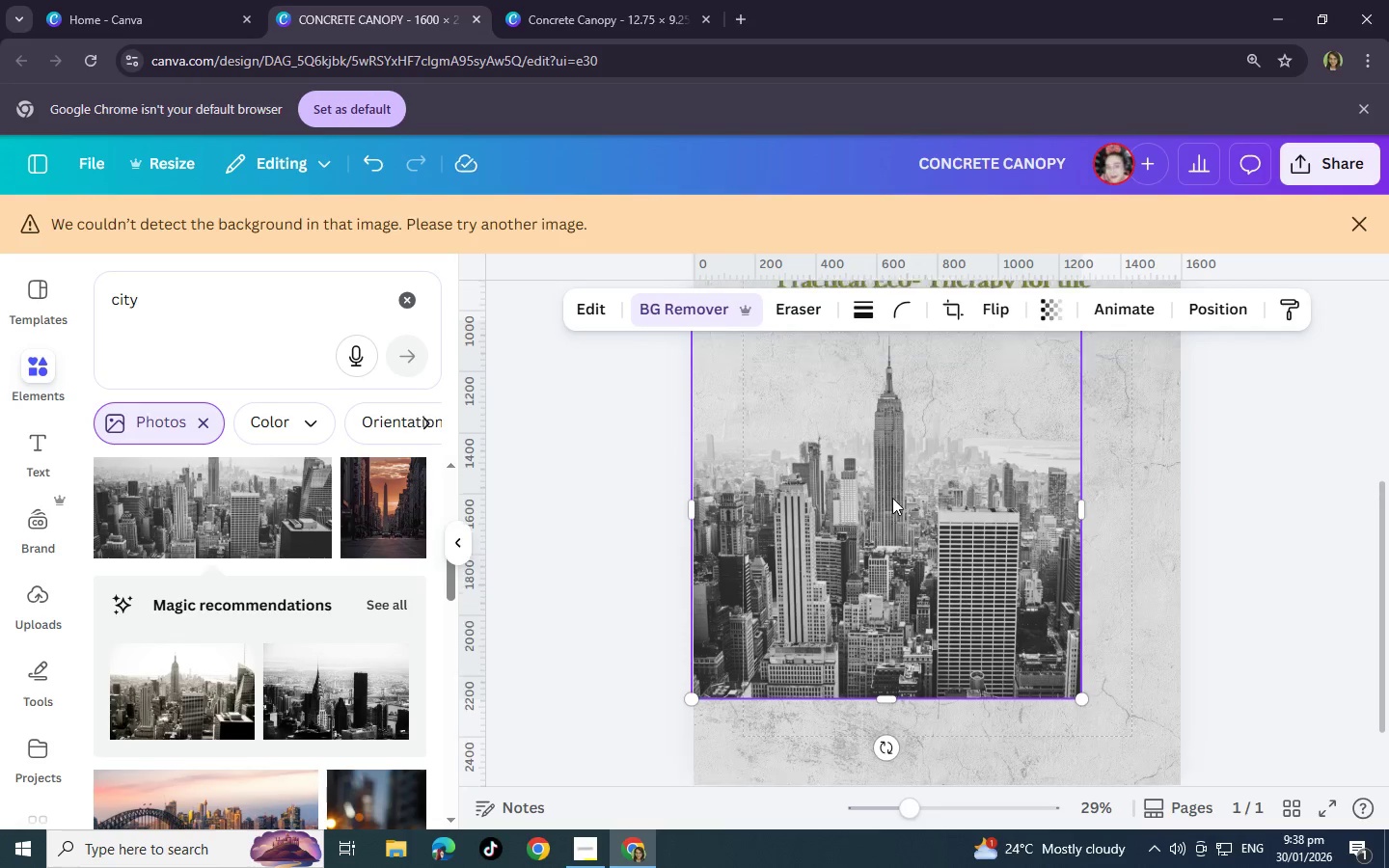 
scroll: coordinate [892, 498], scroll_direction: up, amount: 1.0
 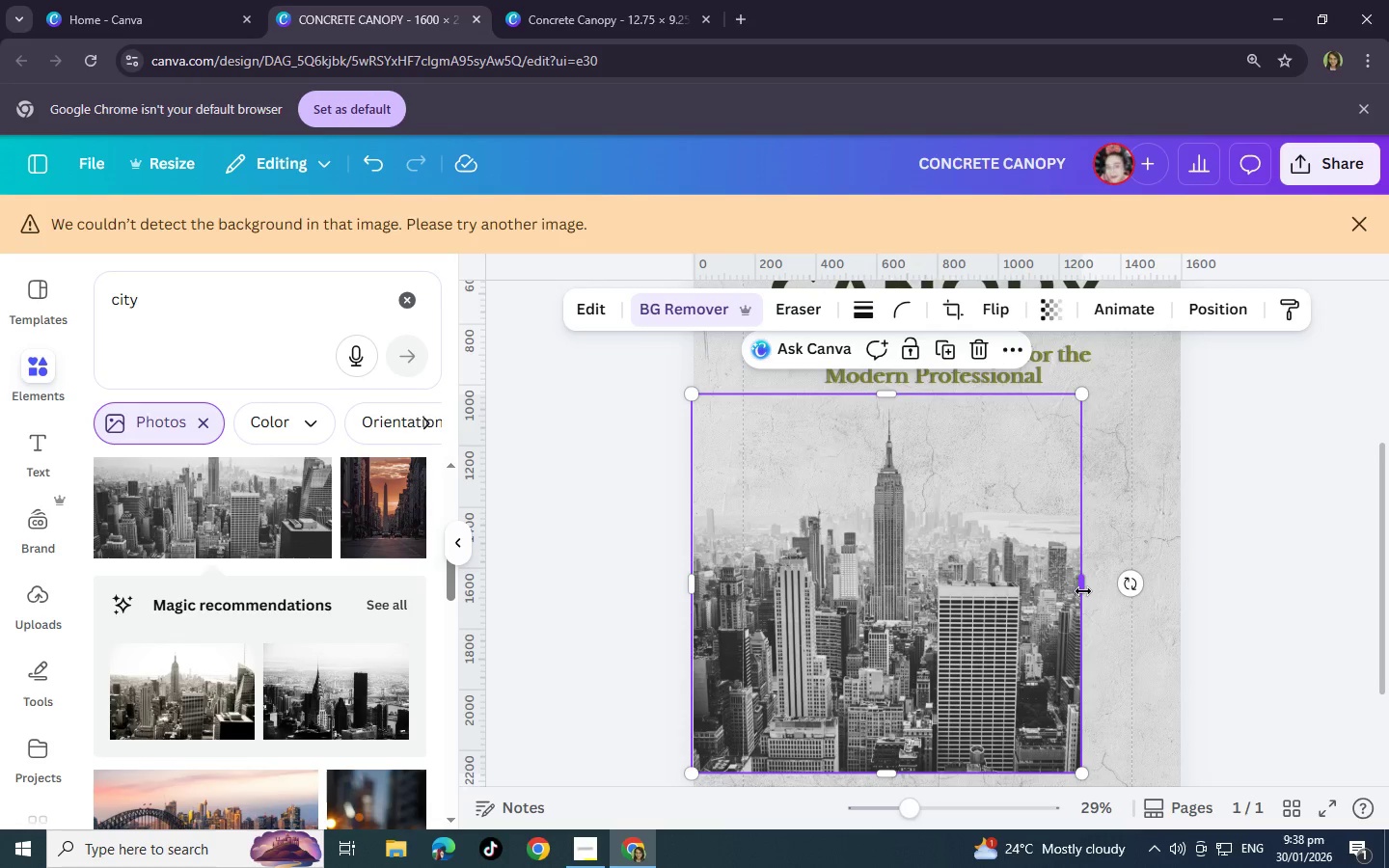 
left_click_drag(start_coordinate=[1083, 591], to_coordinate=[1180, 592])
 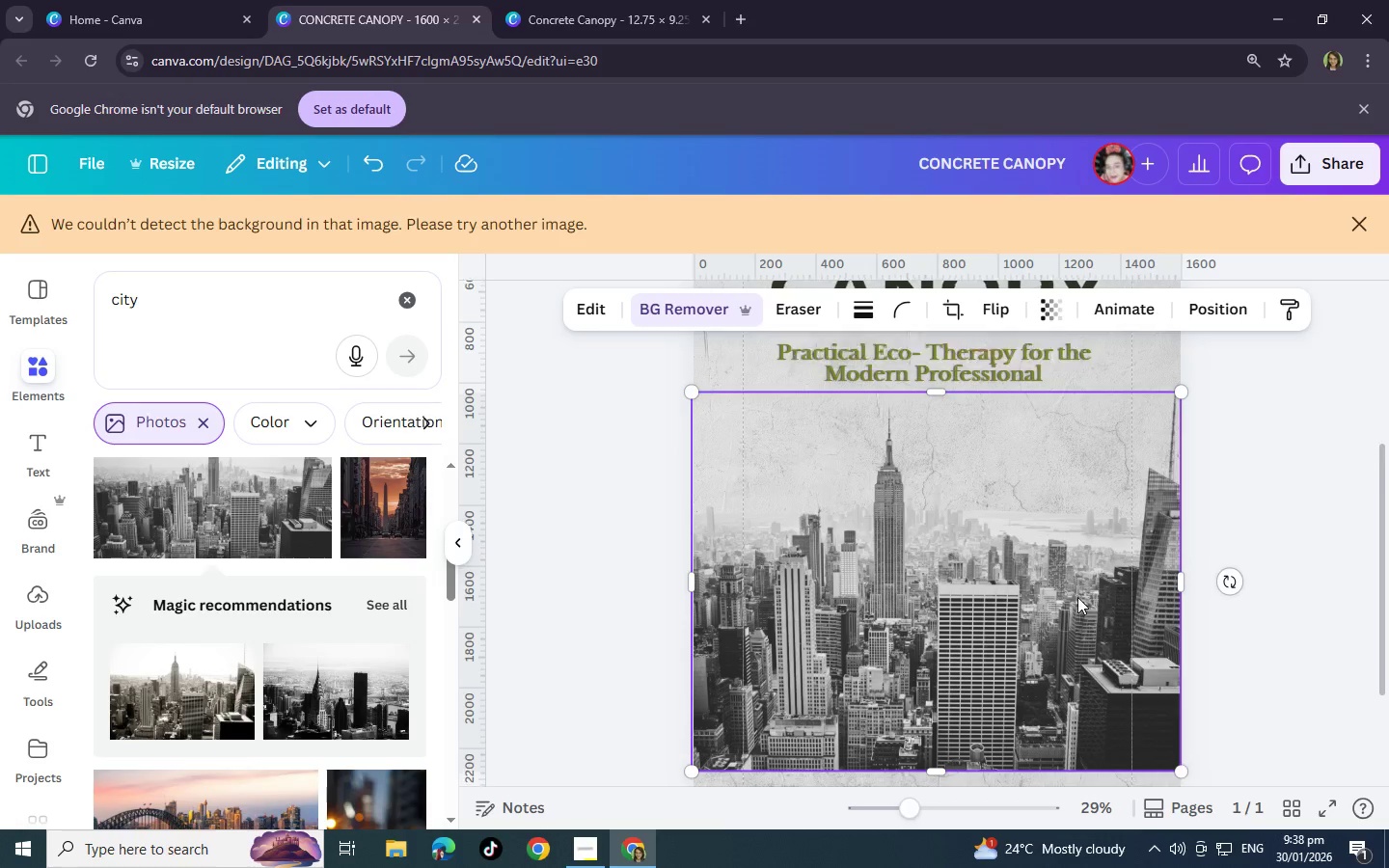 
scroll: coordinate [1077, 598], scroll_direction: down, amount: 2.0
 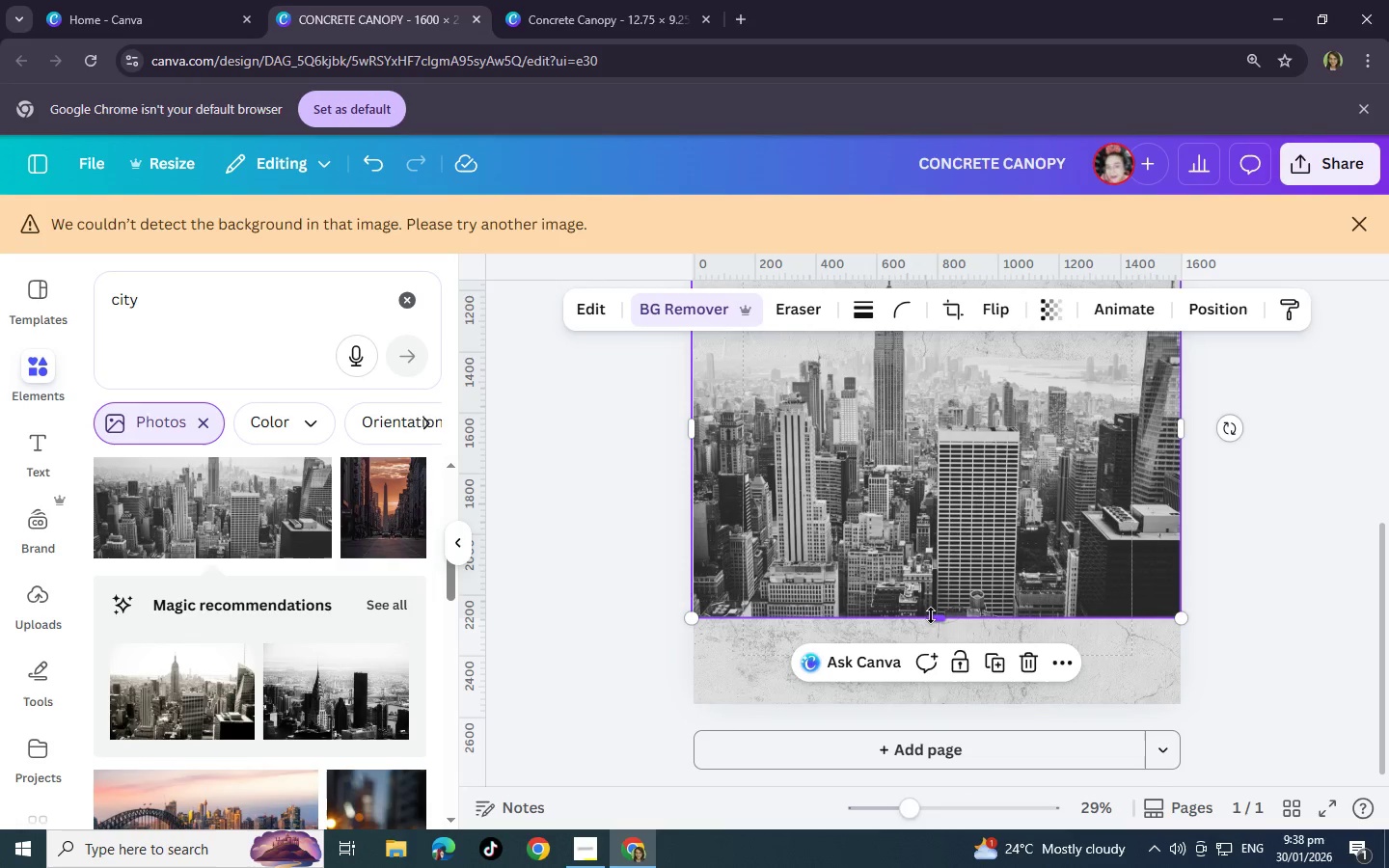 
left_click_drag(start_coordinate=[931, 615], to_coordinate=[935, 538])
 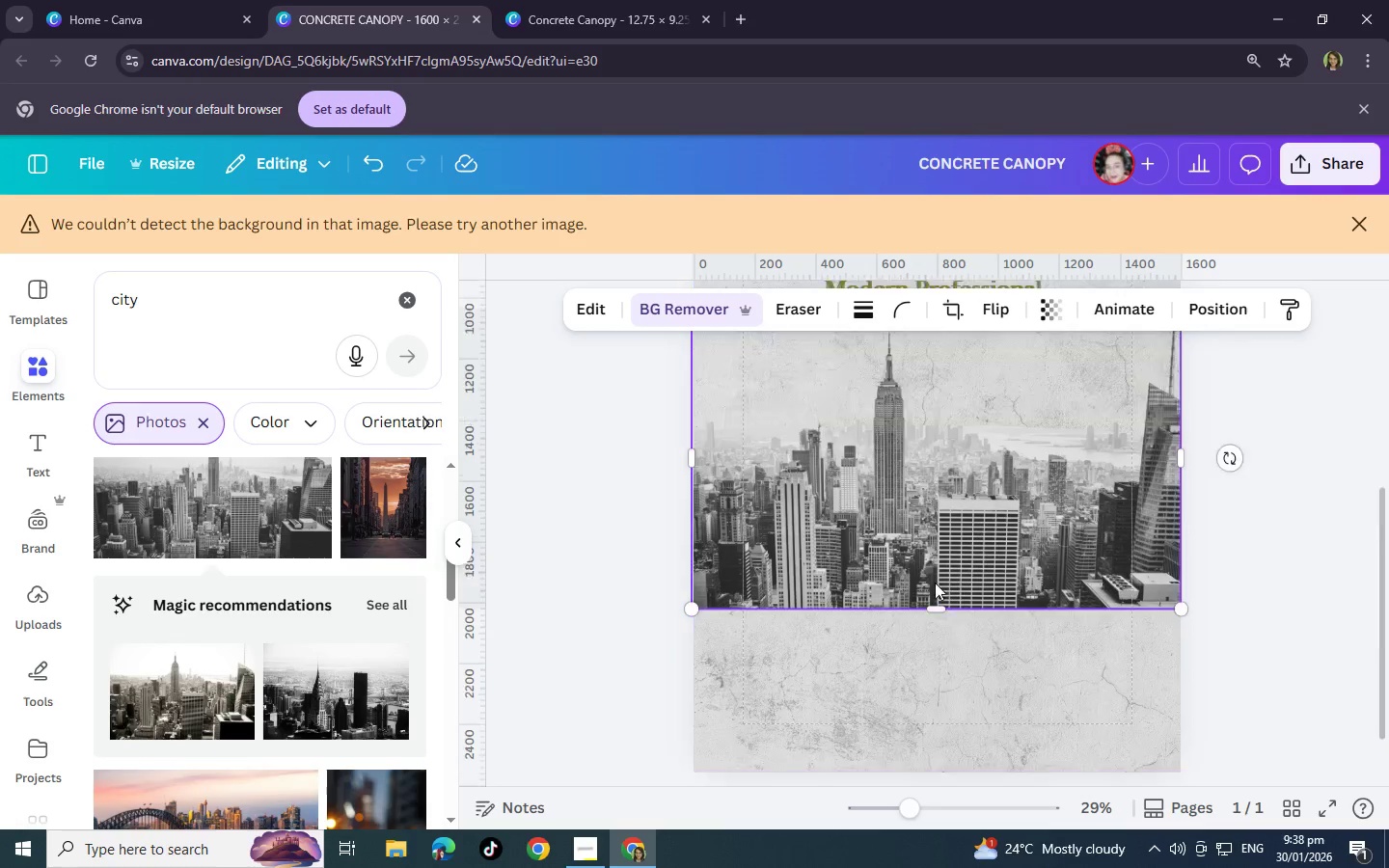 
scroll: coordinate [934, 573], scroll_direction: up, amount: 3.0
 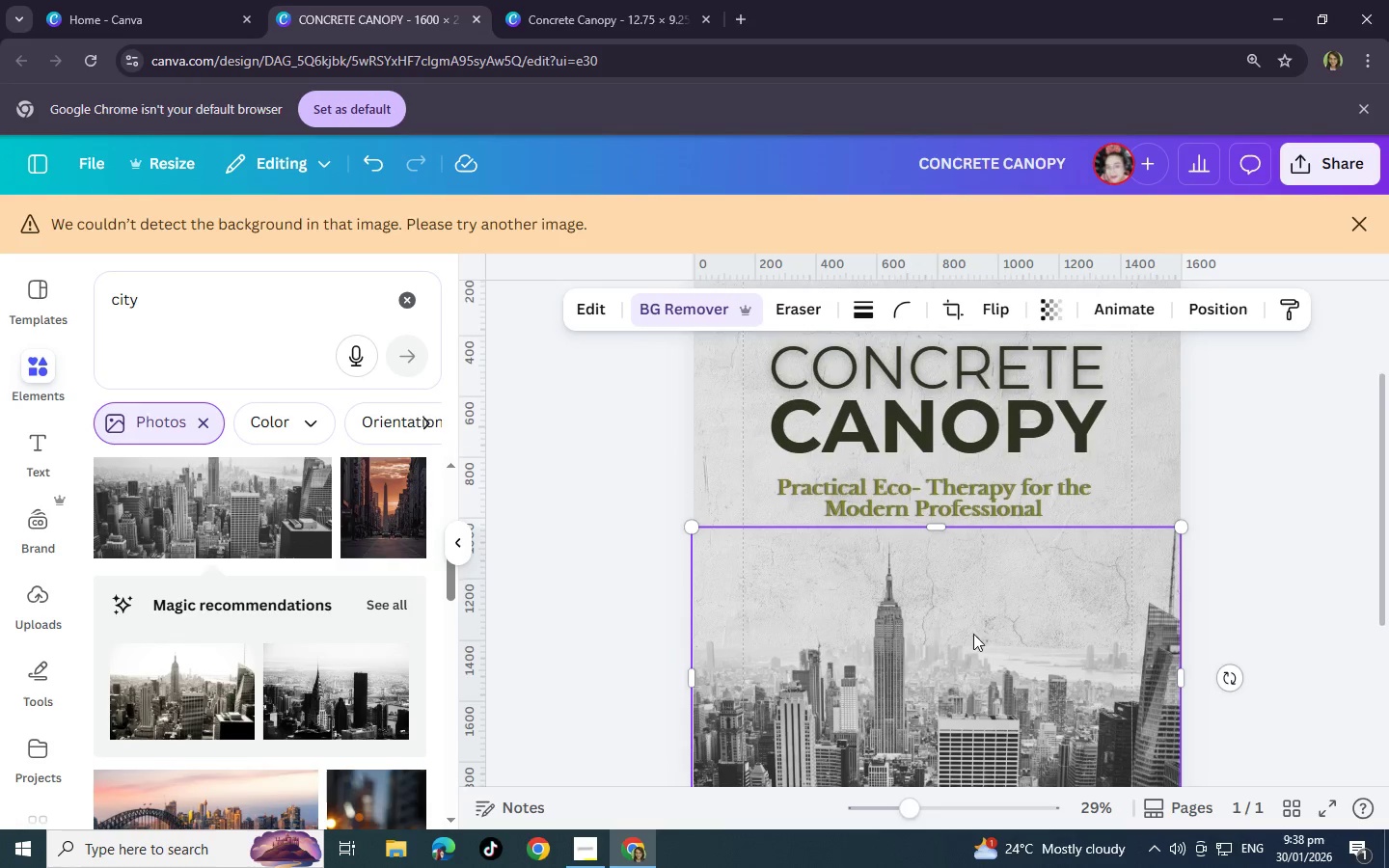 
scroll: coordinate [979, 634], scroll_direction: down, amount: 2.0
 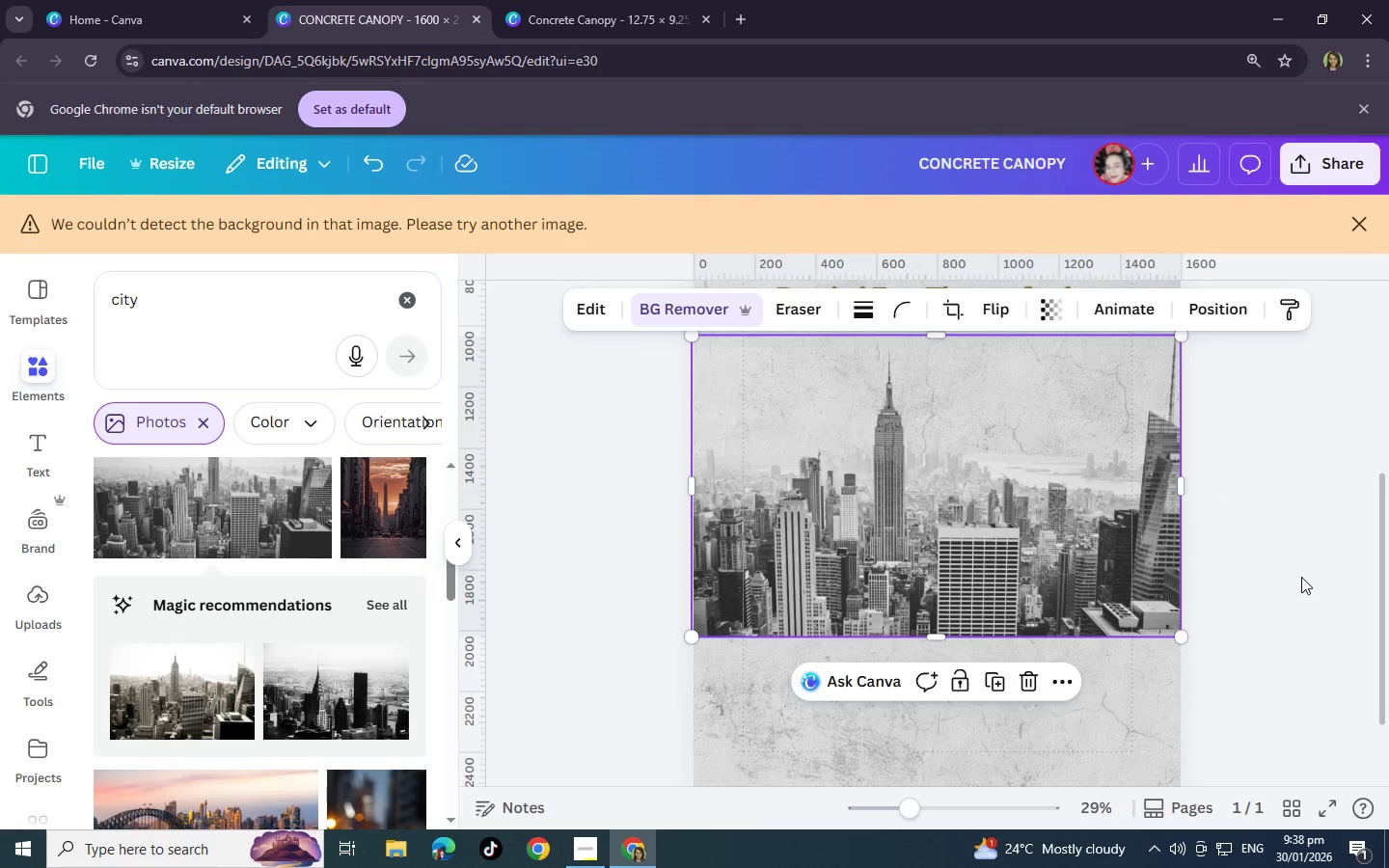 
left_click([1301, 577])
 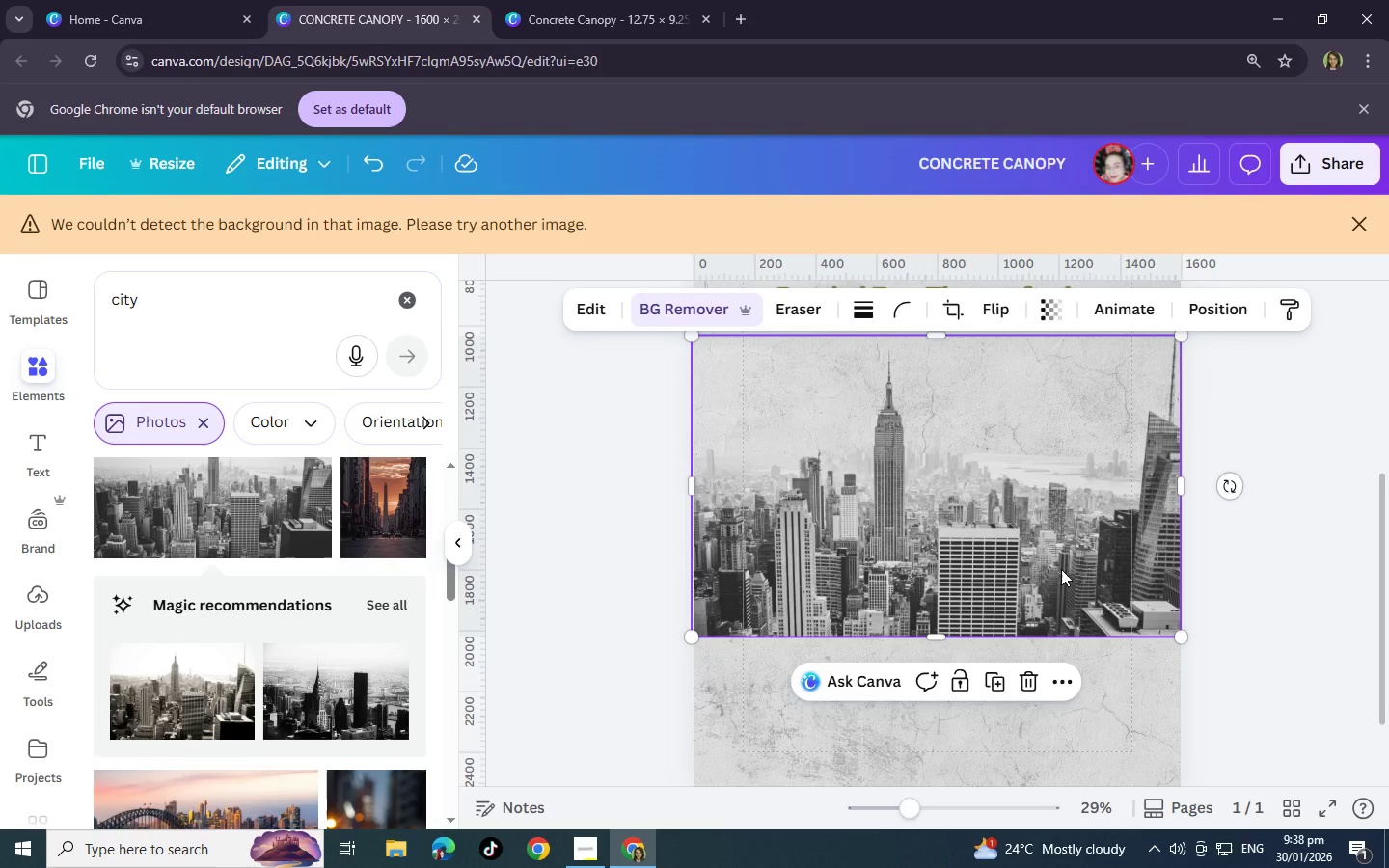 
left_click([1061, 569])
 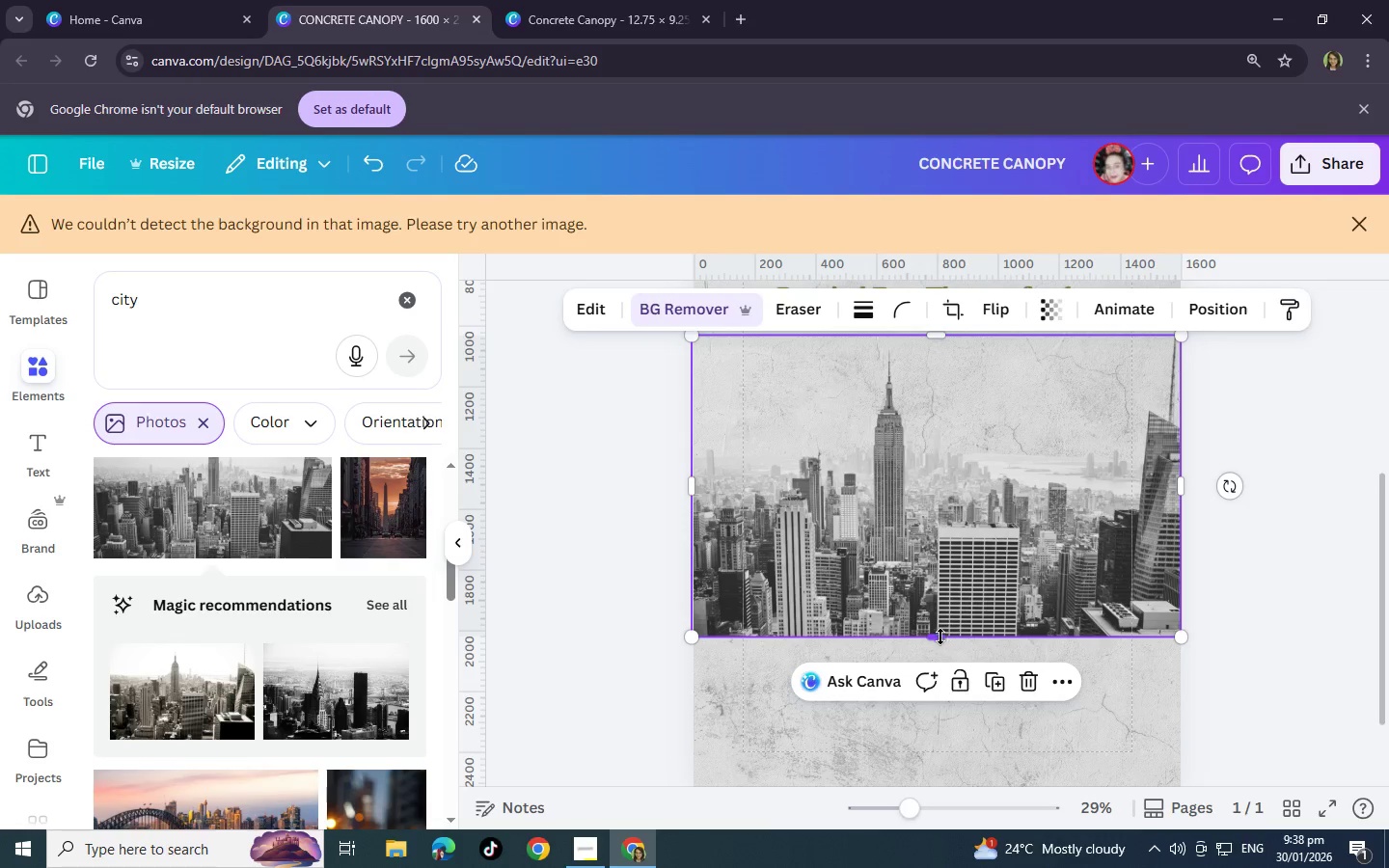 
left_click_drag(start_coordinate=[940, 635], to_coordinate=[940, 644])
 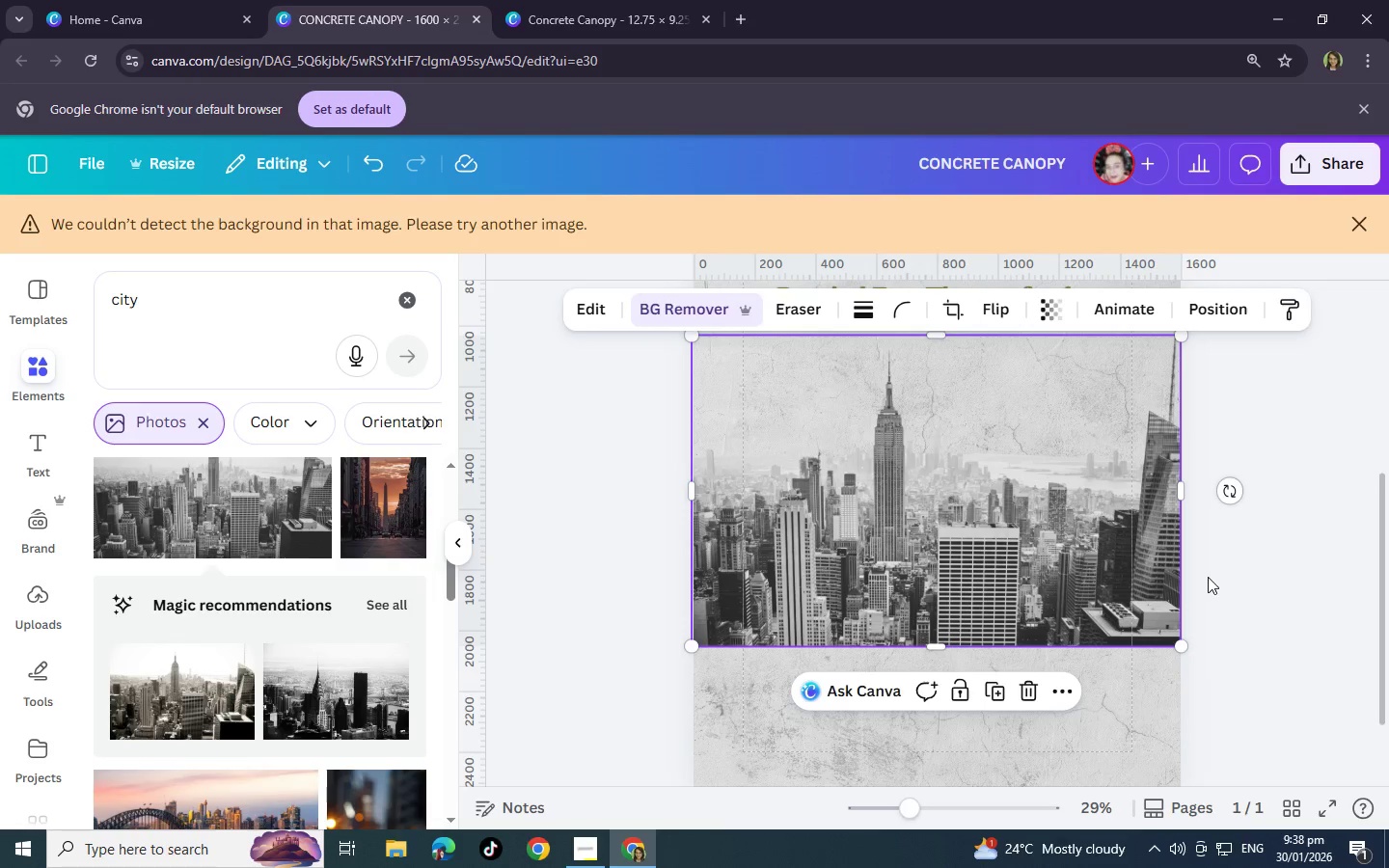 
left_click([1208, 577])
 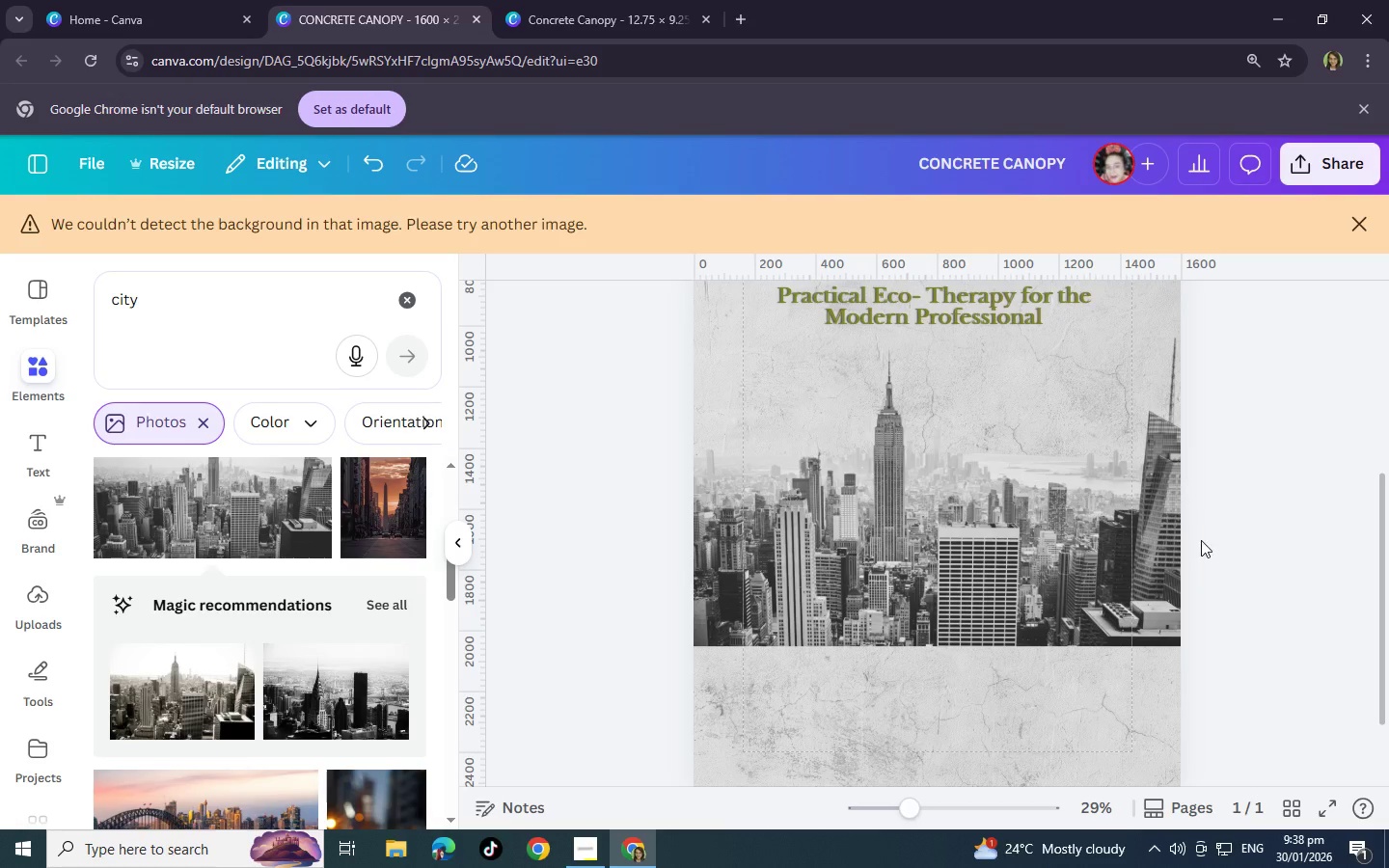 
scroll: coordinate [1200, 538], scroll_direction: up, amount: 2.0
 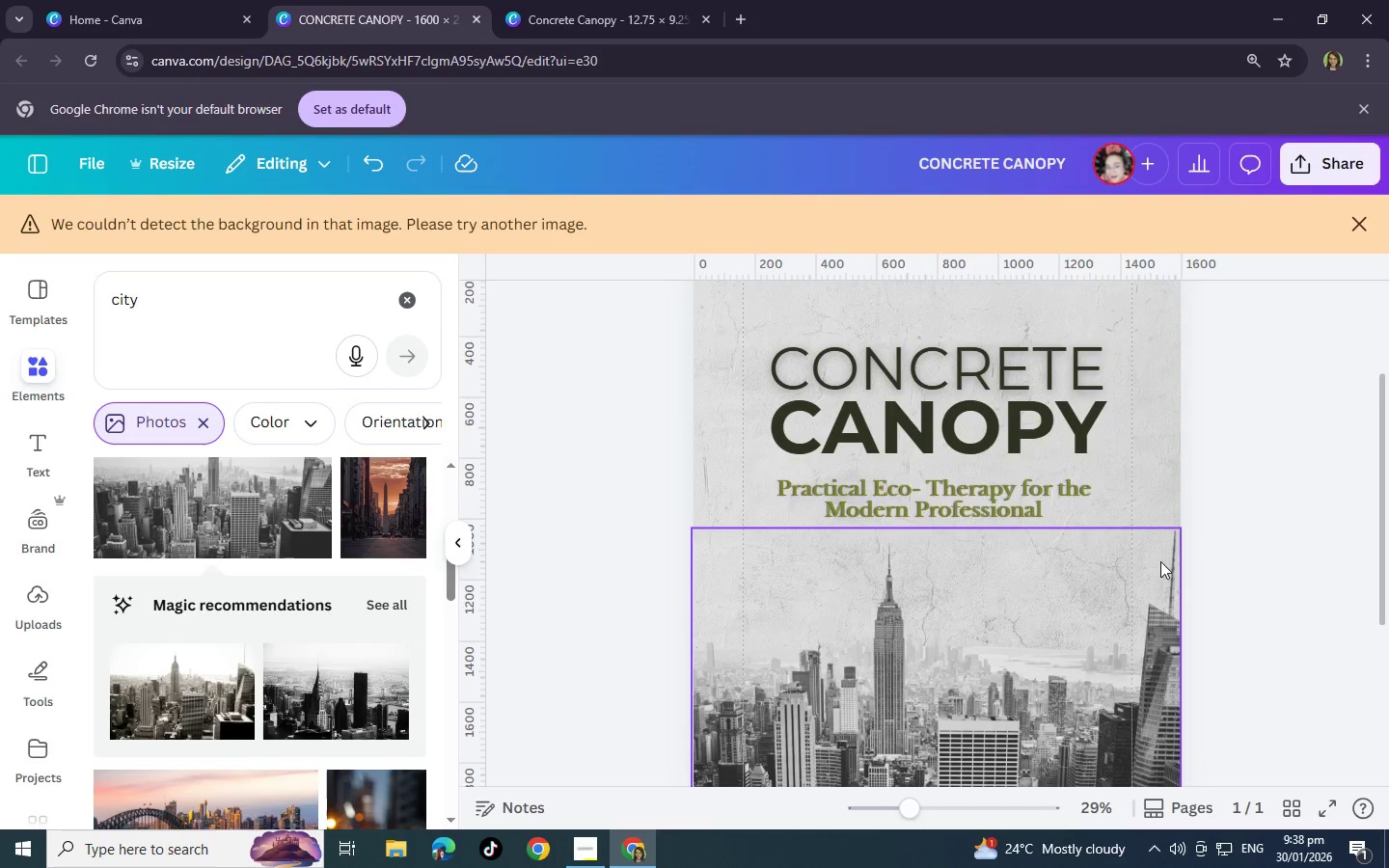 
scroll: coordinate [1156, 564], scroll_direction: down, amount: 2.0
 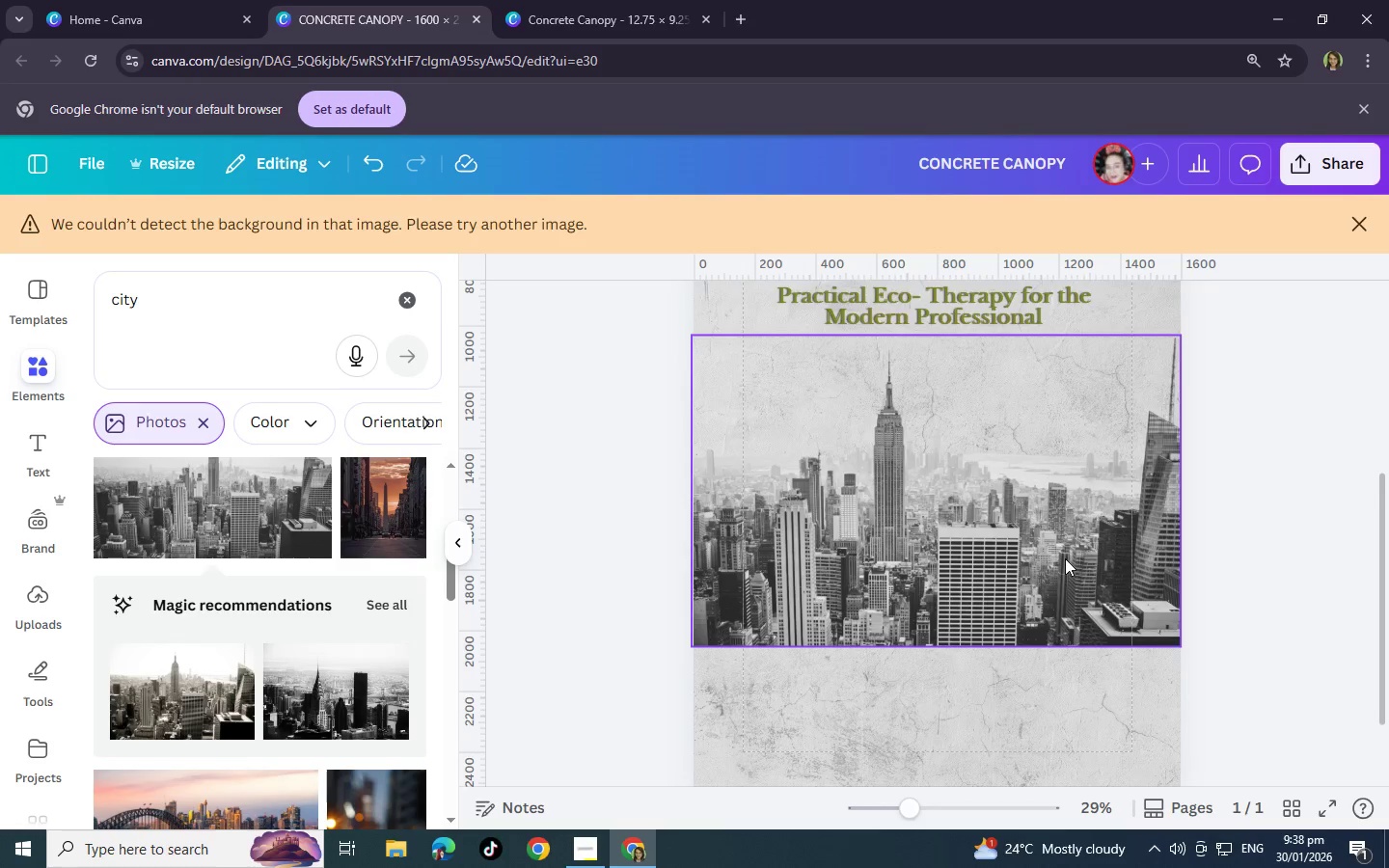 
left_click([1065, 558])
 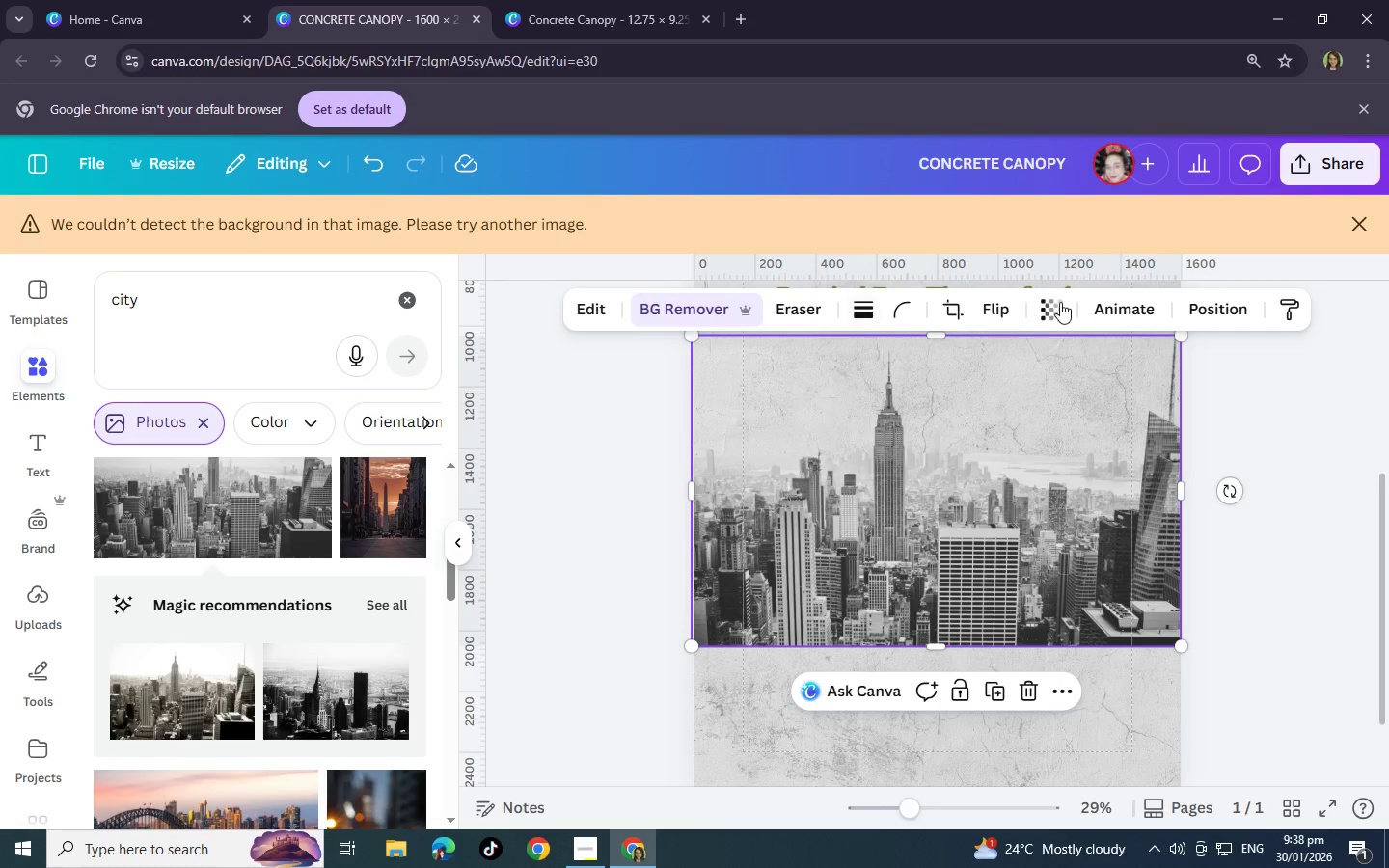 
left_click([1060, 302])
 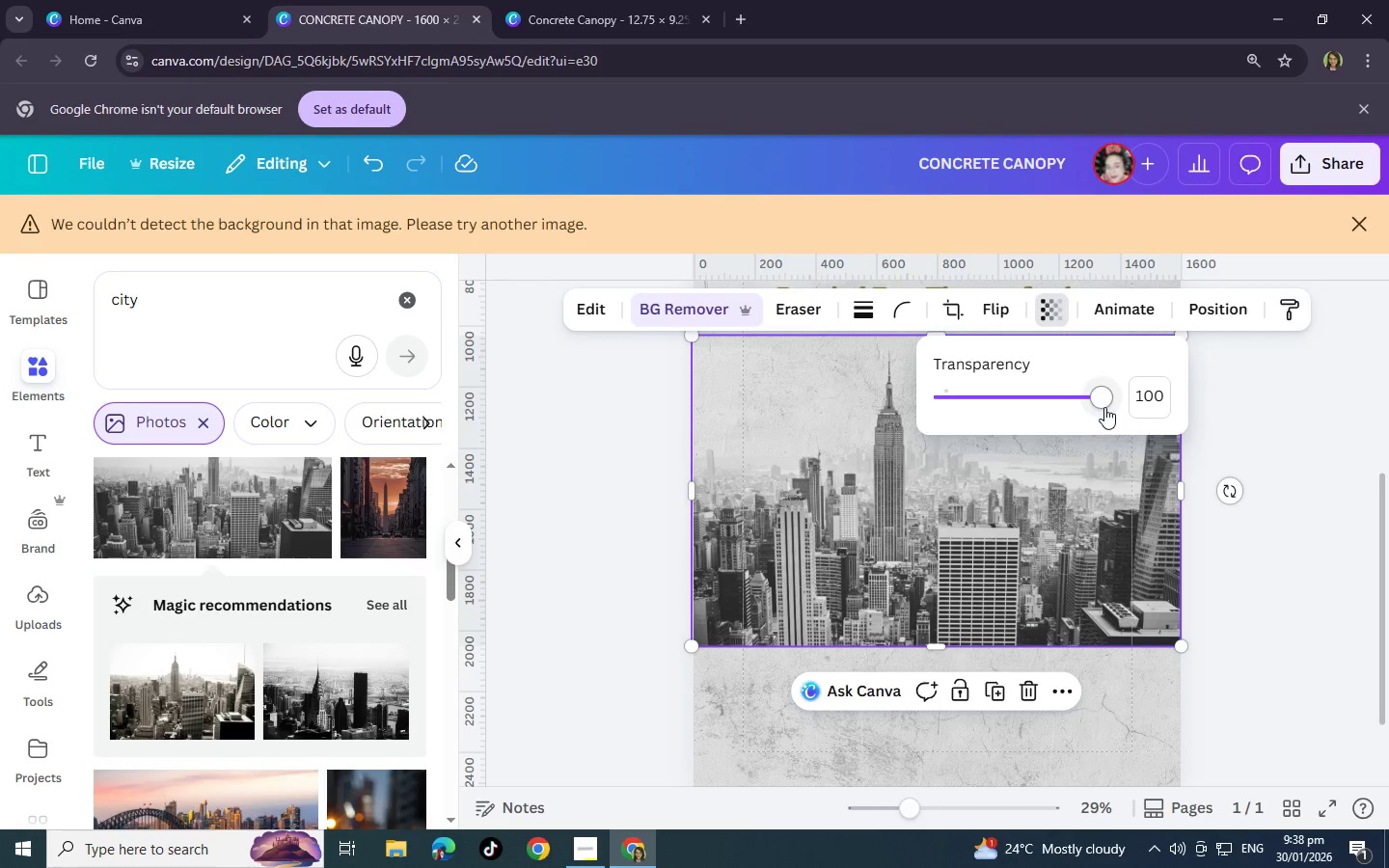 
left_click_drag(start_coordinate=[1104, 407], to_coordinate=[1087, 410])
 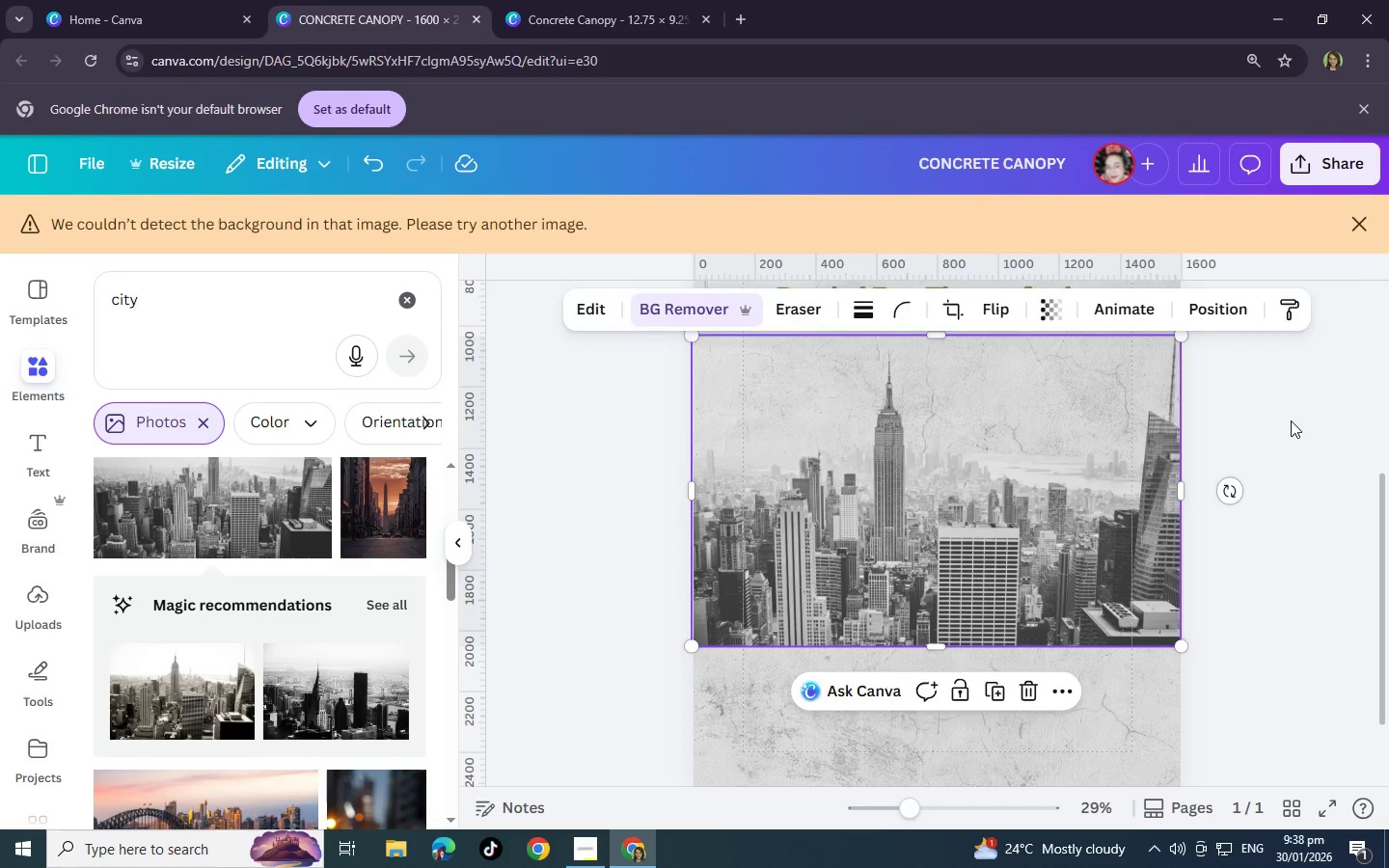 
double_click([1291, 420])
 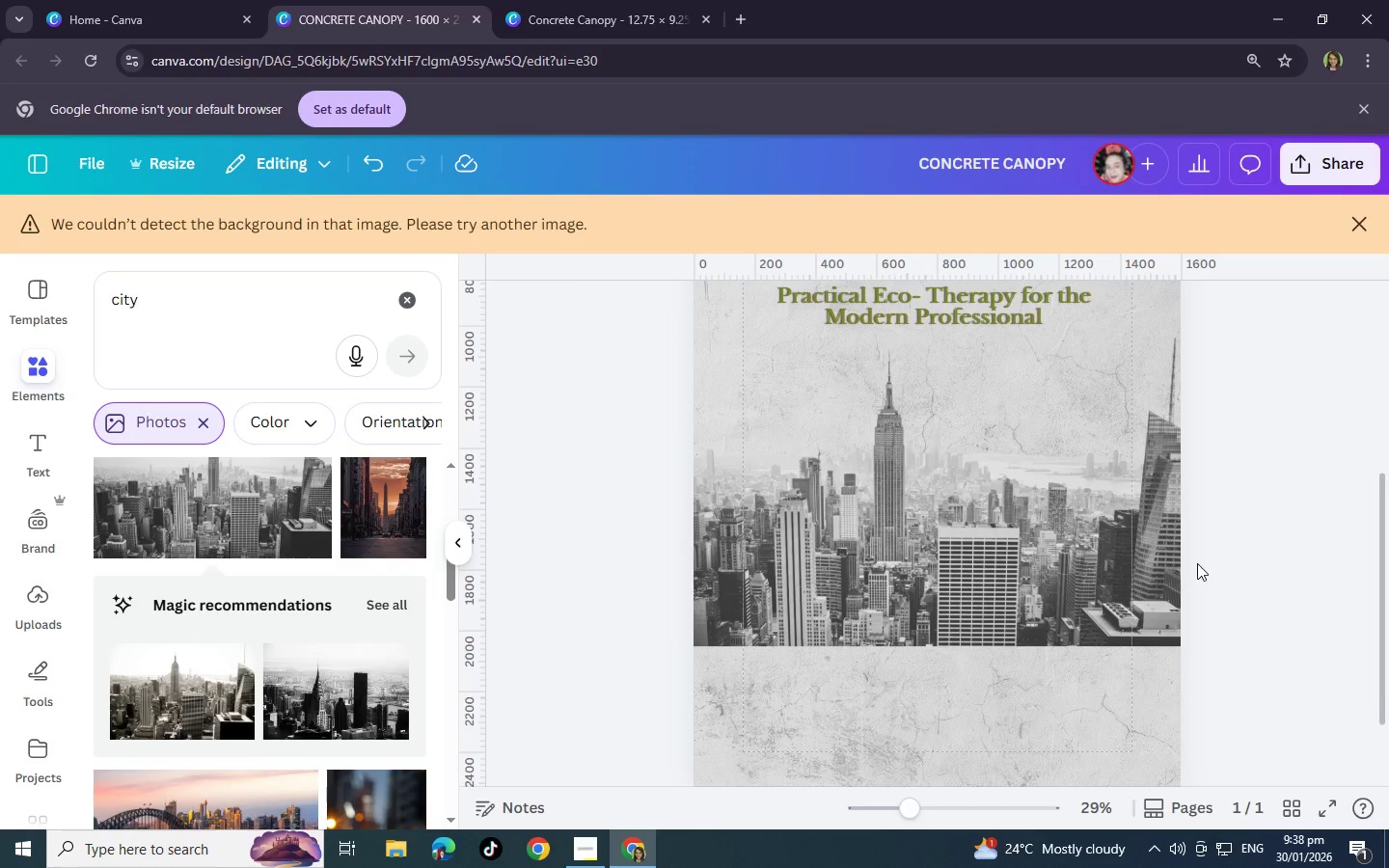 
scroll: coordinate [1197, 563], scroll_direction: up, amount: 2.0
 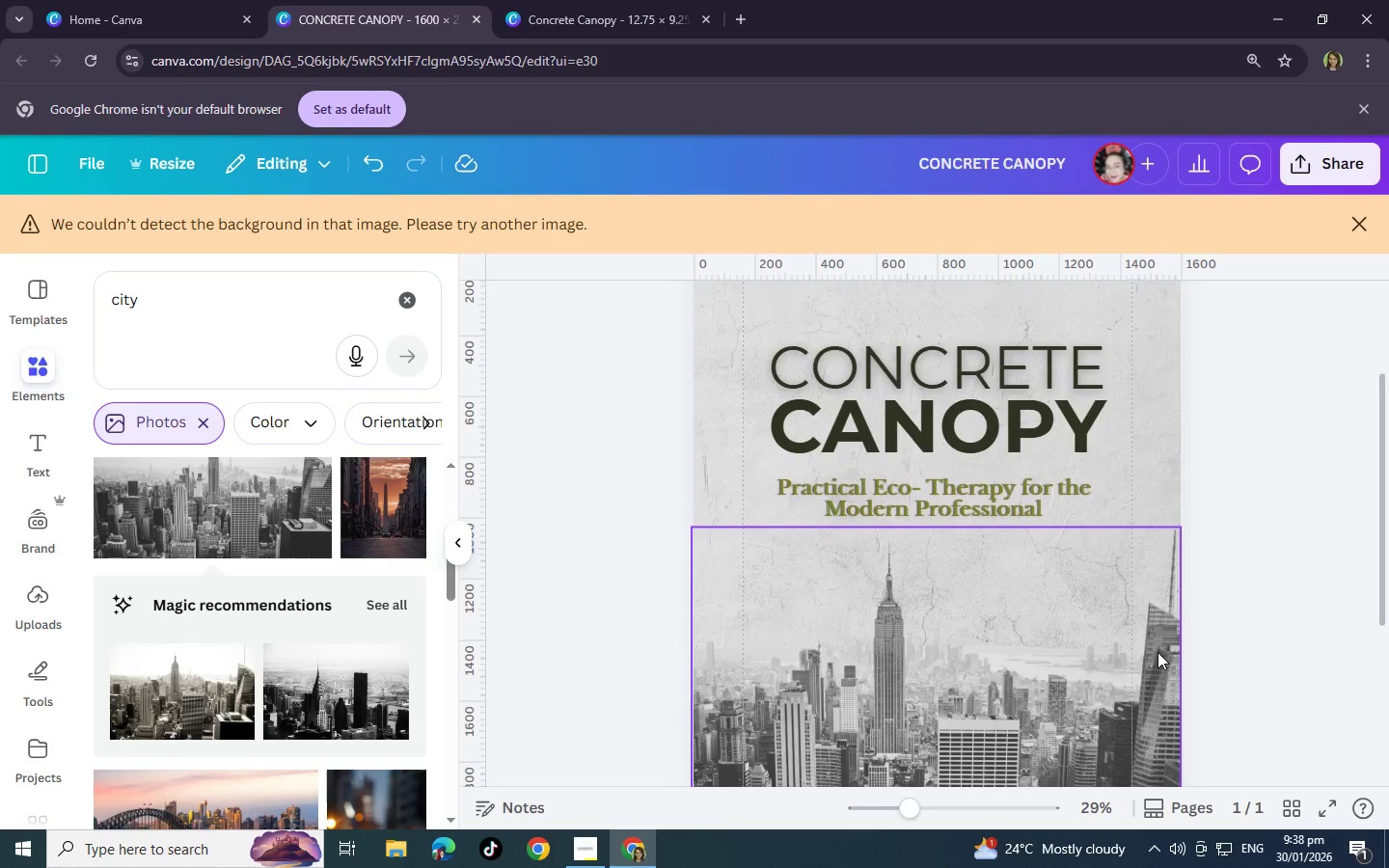 
scroll: coordinate [1158, 650], scroll_direction: down, amount: 3.0
 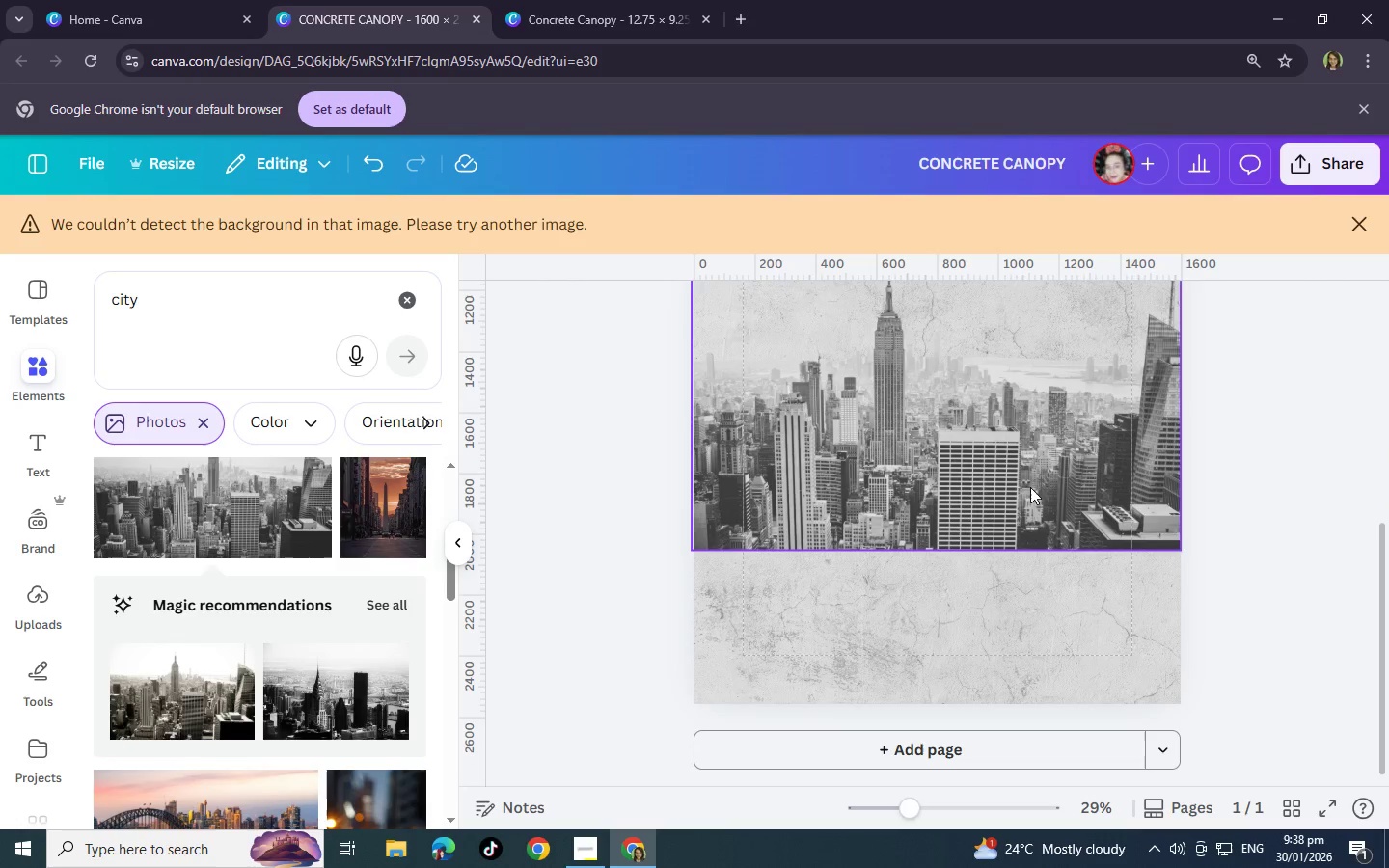 
left_click_drag(start_coordinate=[1030, 487], to_coordinate=[1030, 518])
 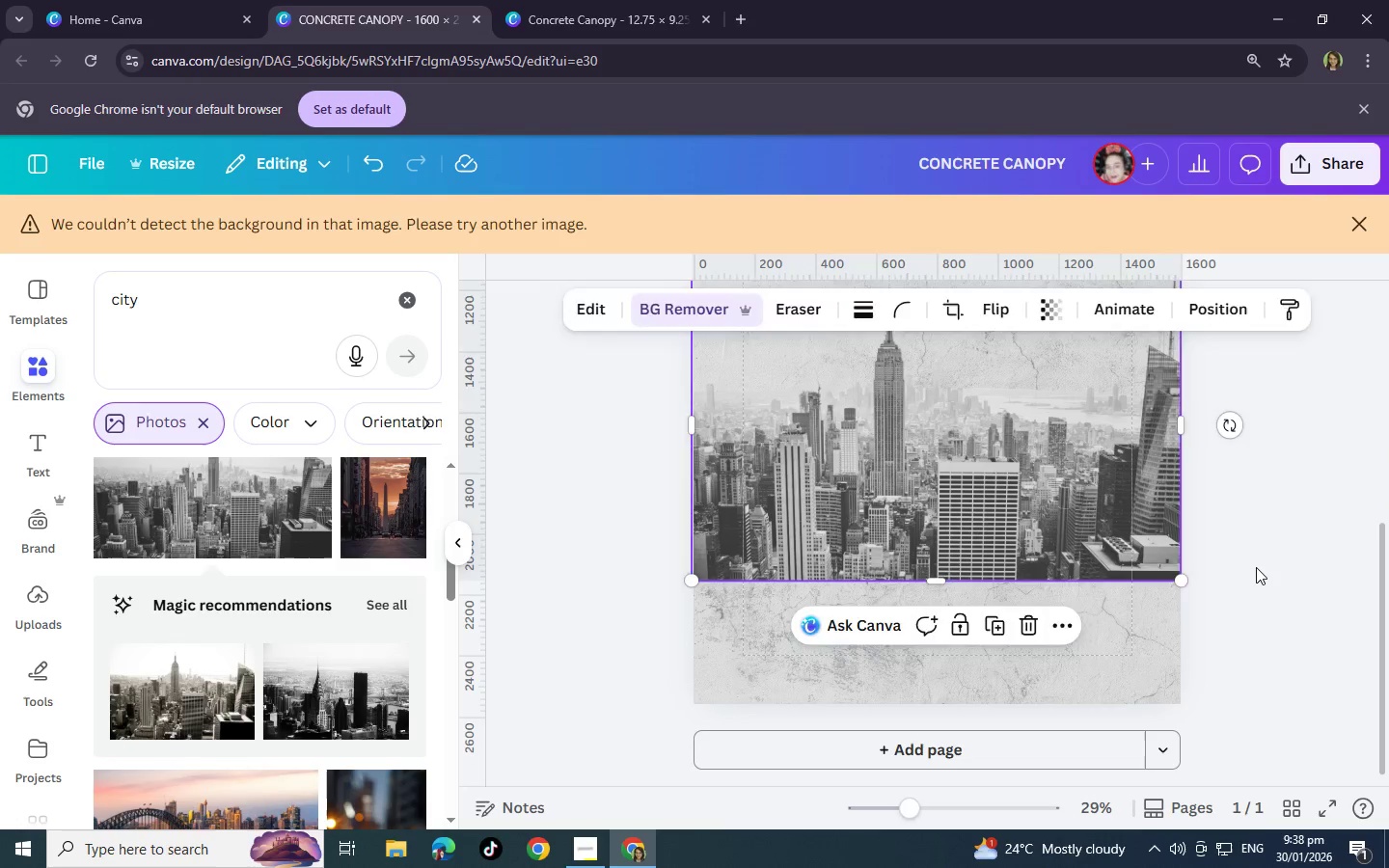 
left_click([1256, 567])
 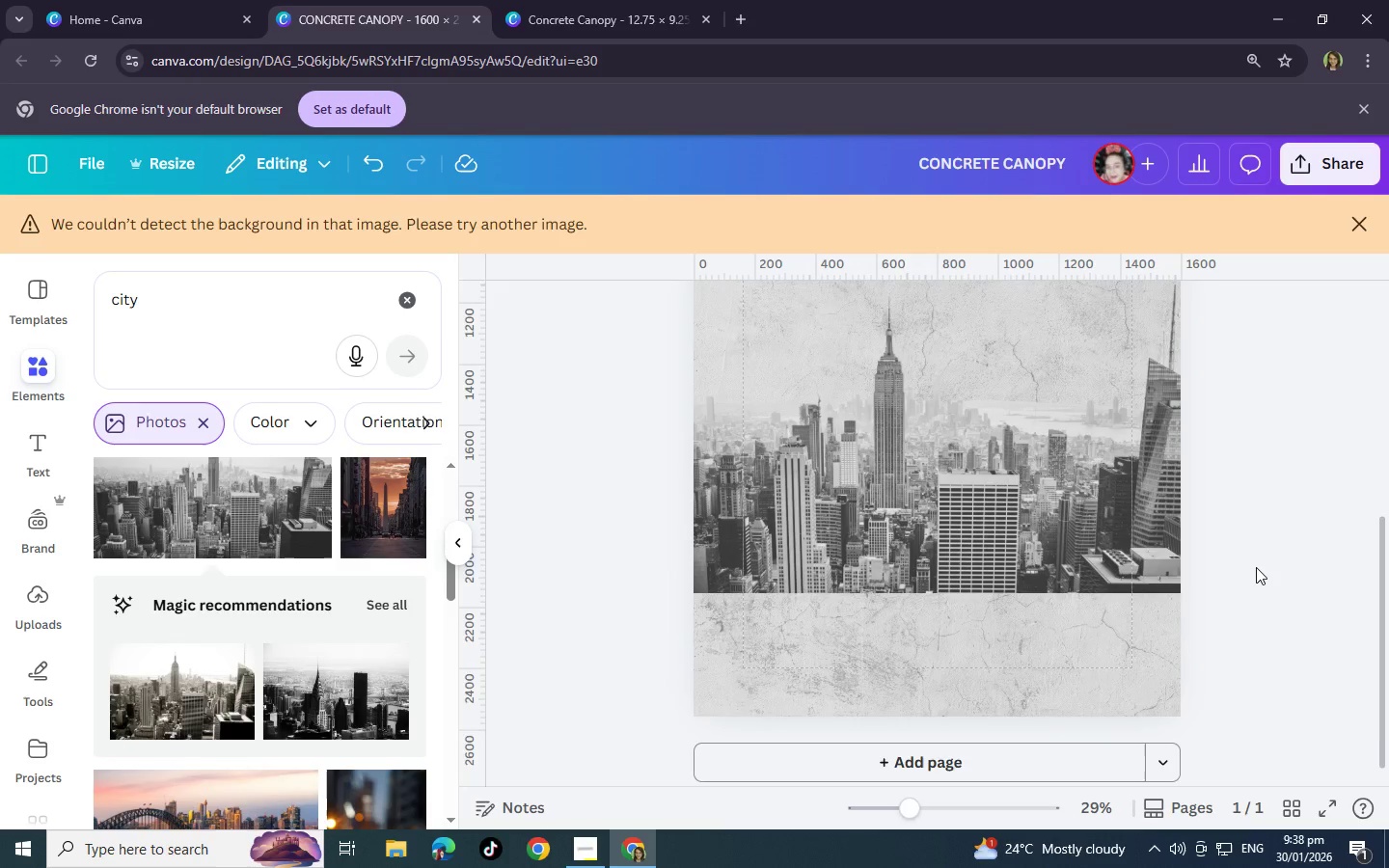 
scroll: coordinate [1256, 566], scroll_direction: up, amount: 5.0
 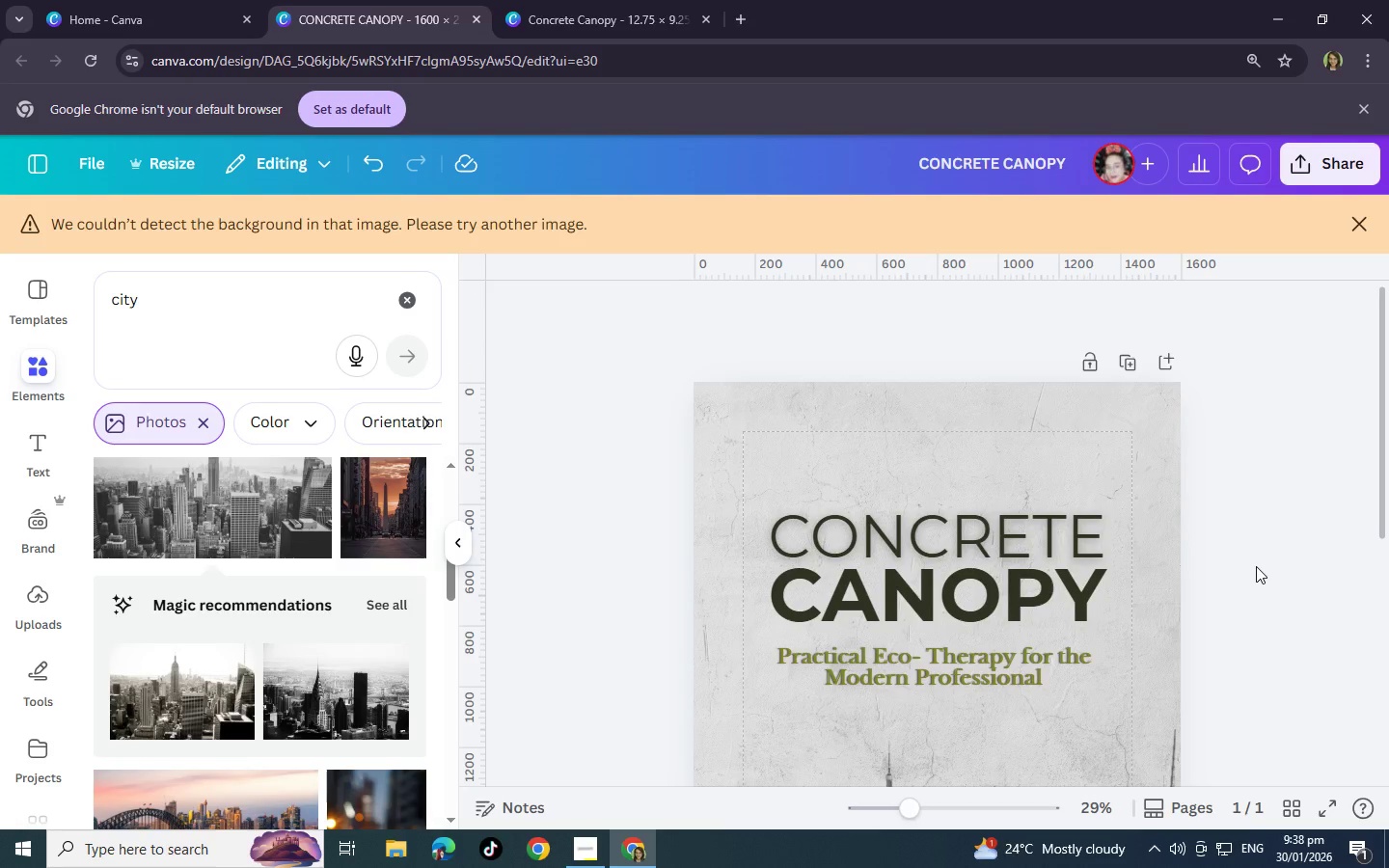 
scroll: coordinate [1197, 600], scroll_direction: down, amount: 5.0
 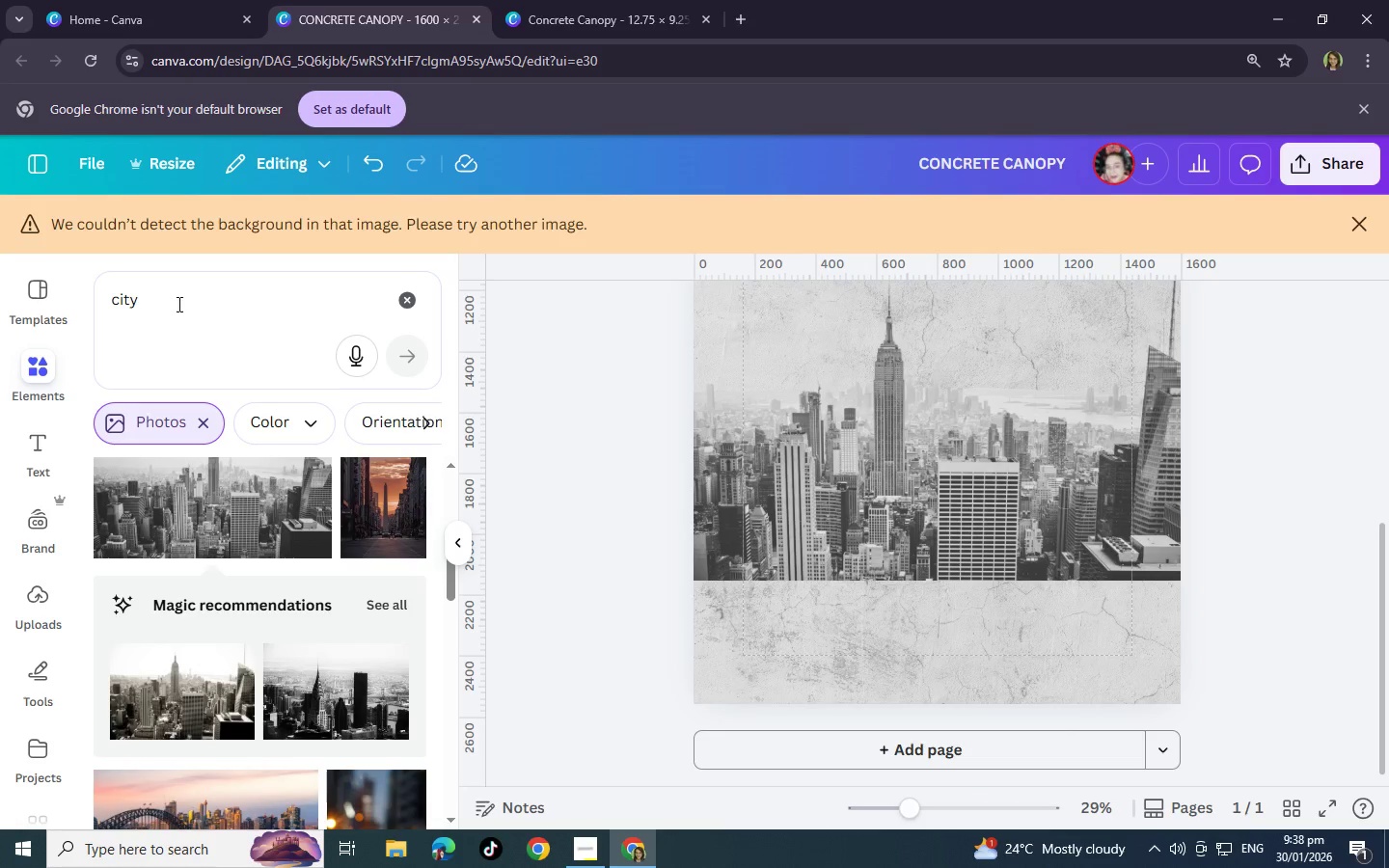 
left_click_drag(start_coordinate=[183, 306], to_coordinate=[0, 273])
 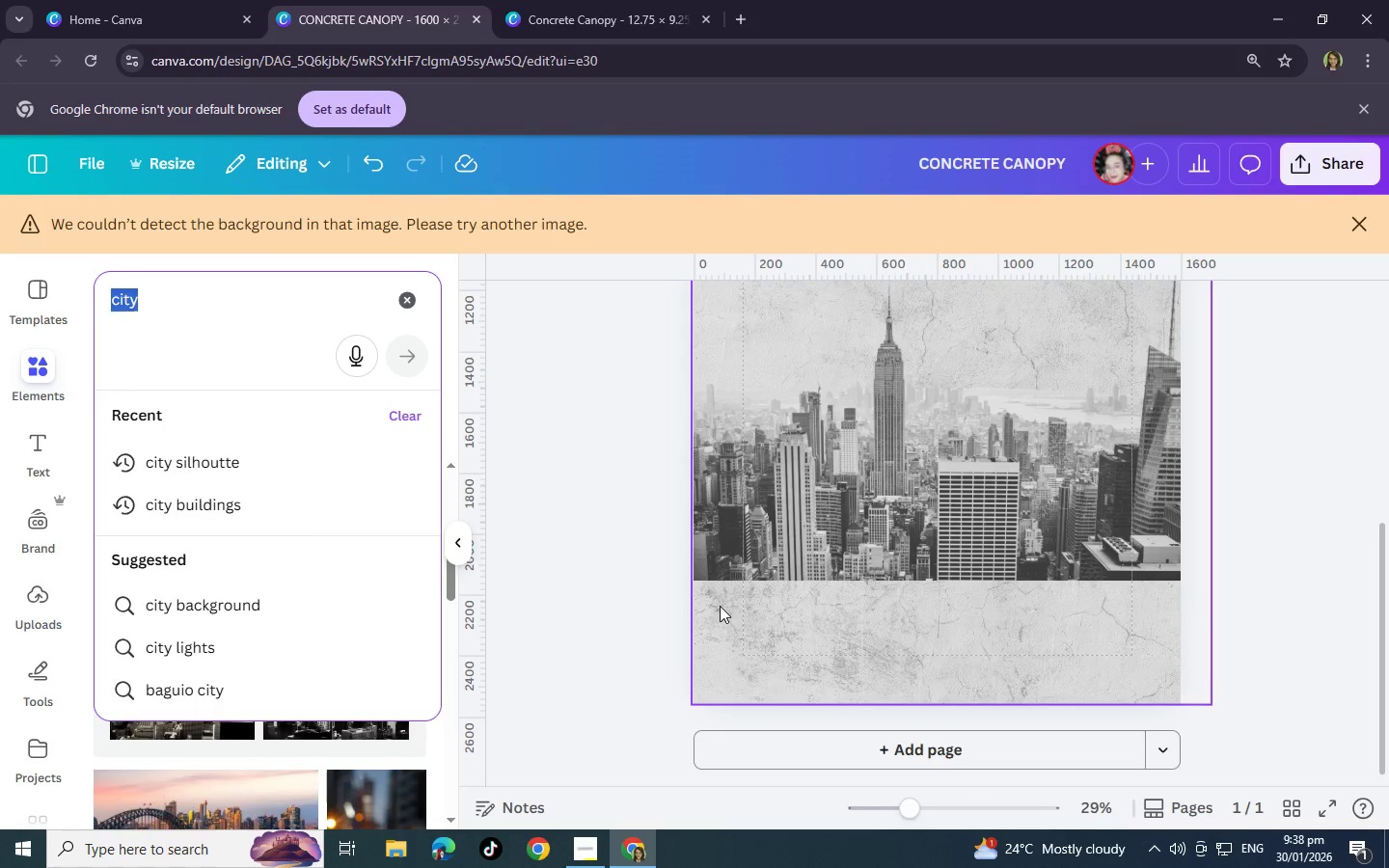 
key(Alt+Tab)